 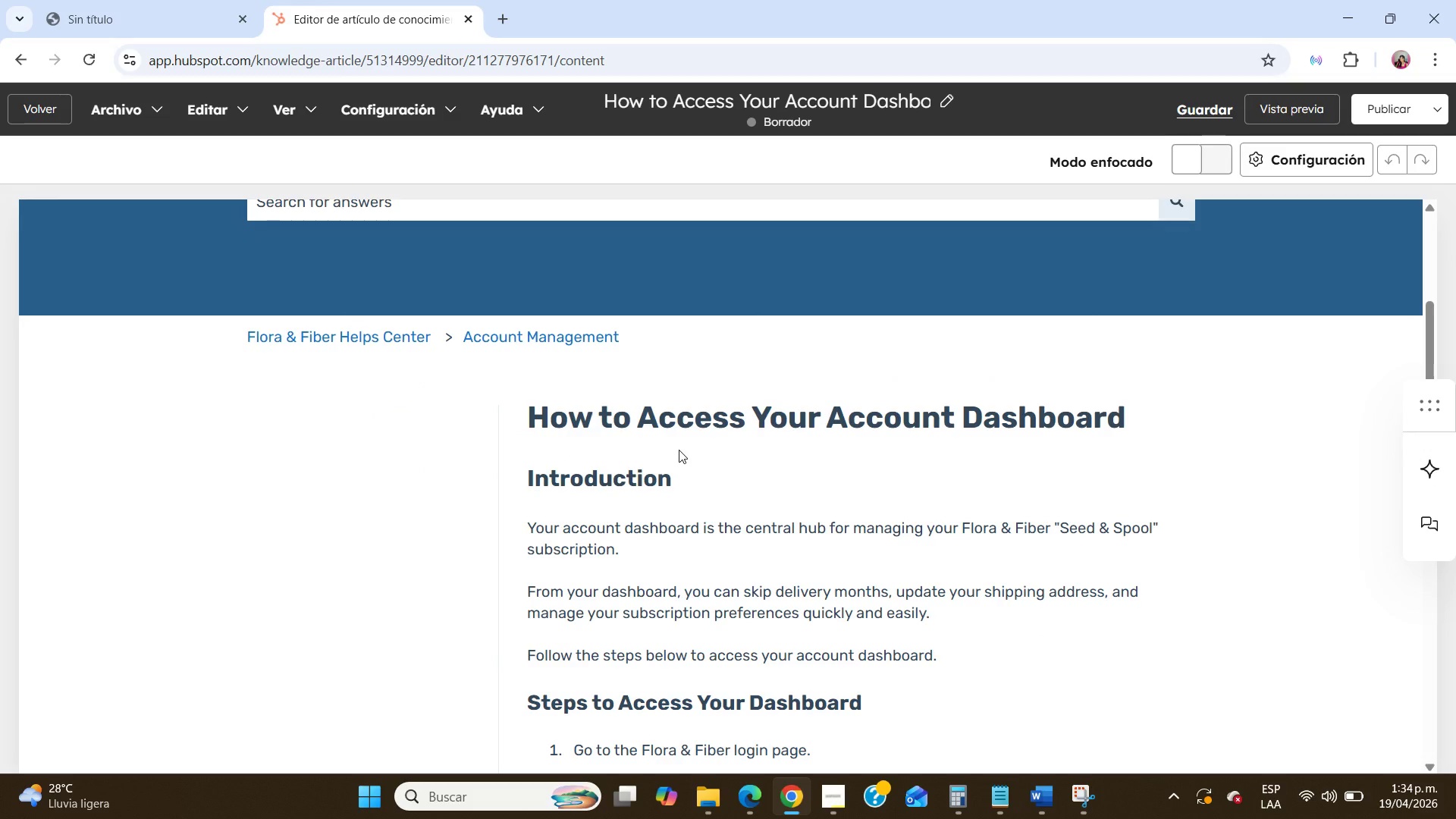 
scroll: coordinate [679, 450], scroll_direction: up, amount: 22.0
 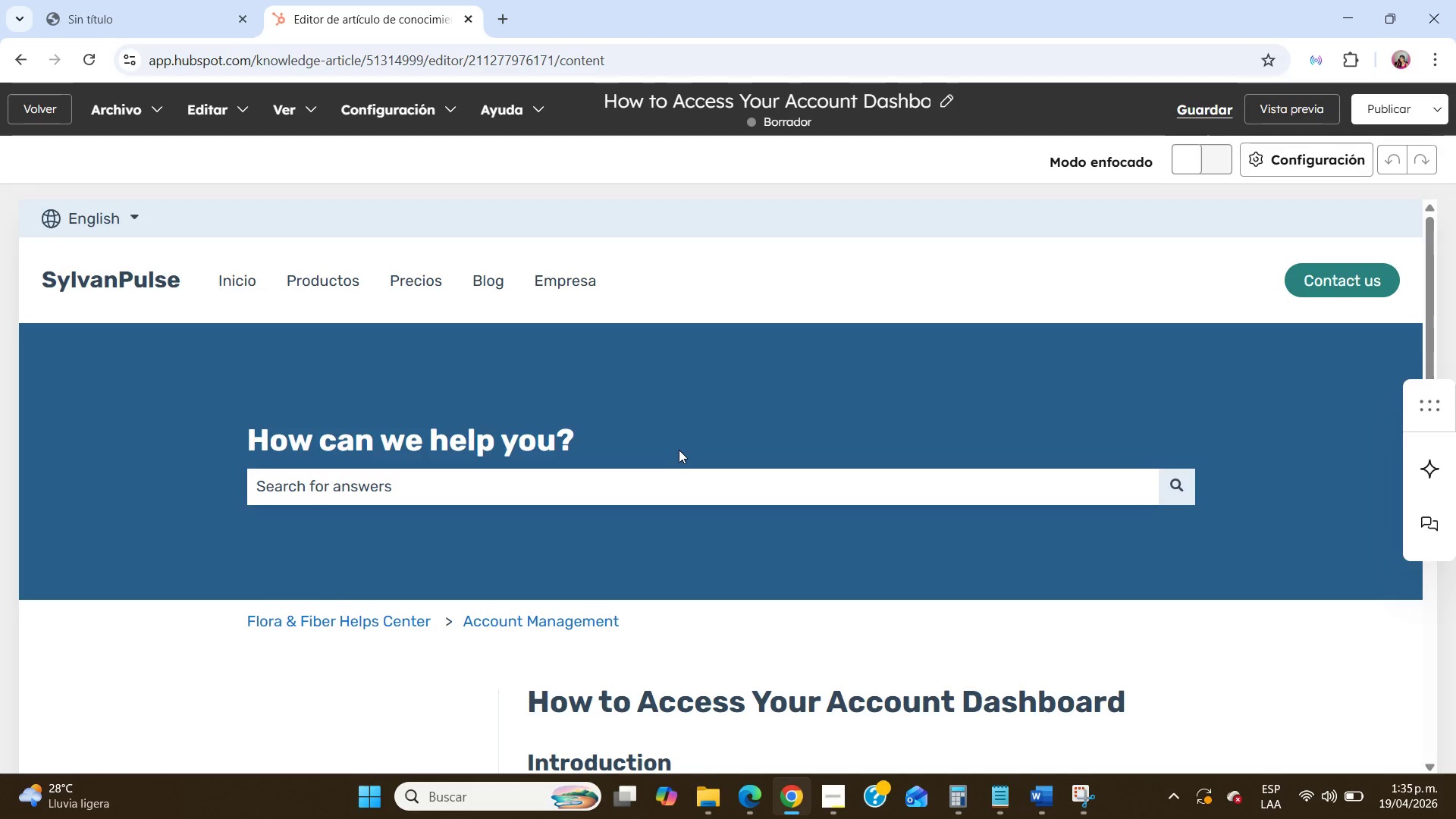 
wait(22.32)
 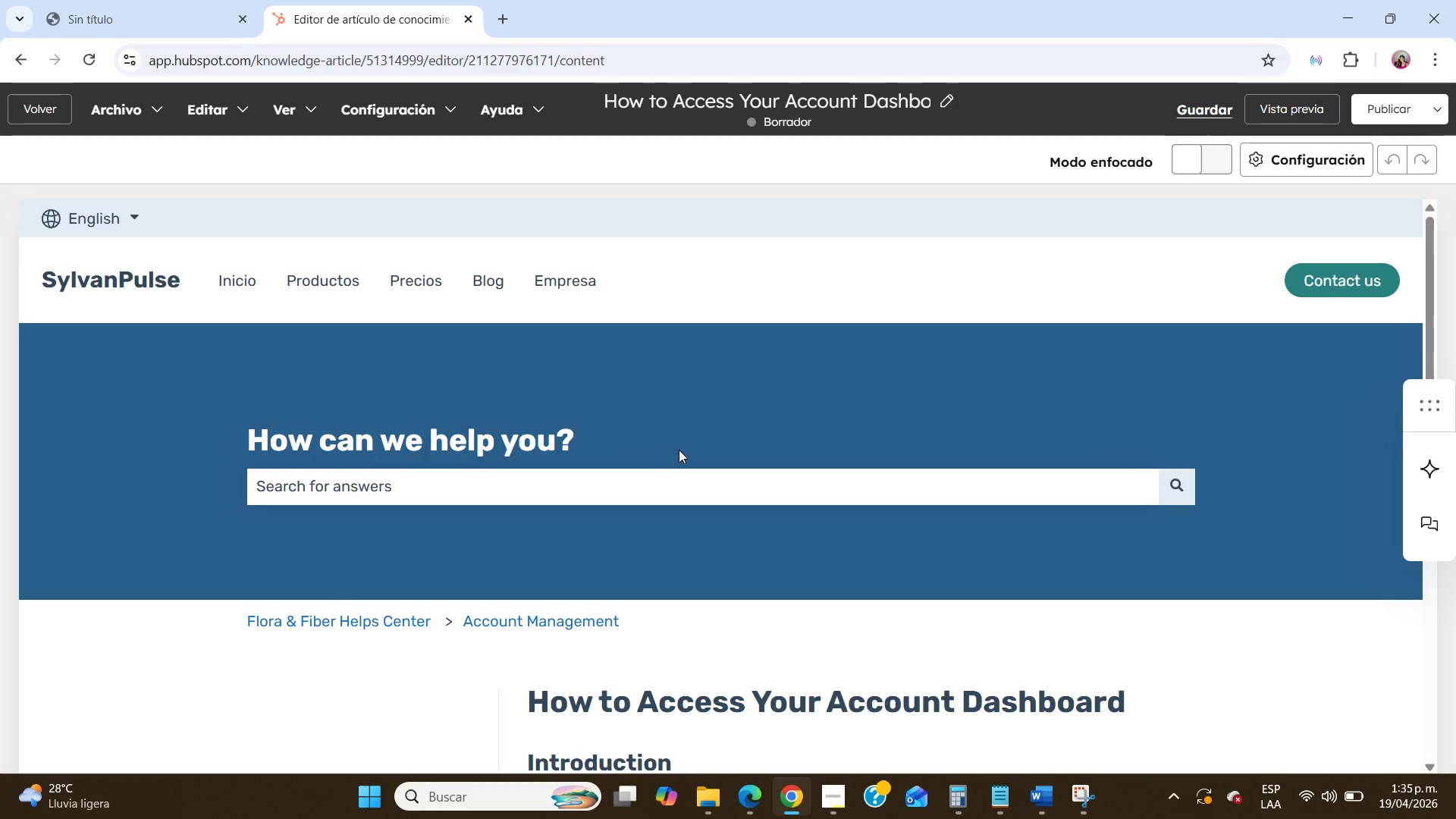 
left_click([1376, 113])
 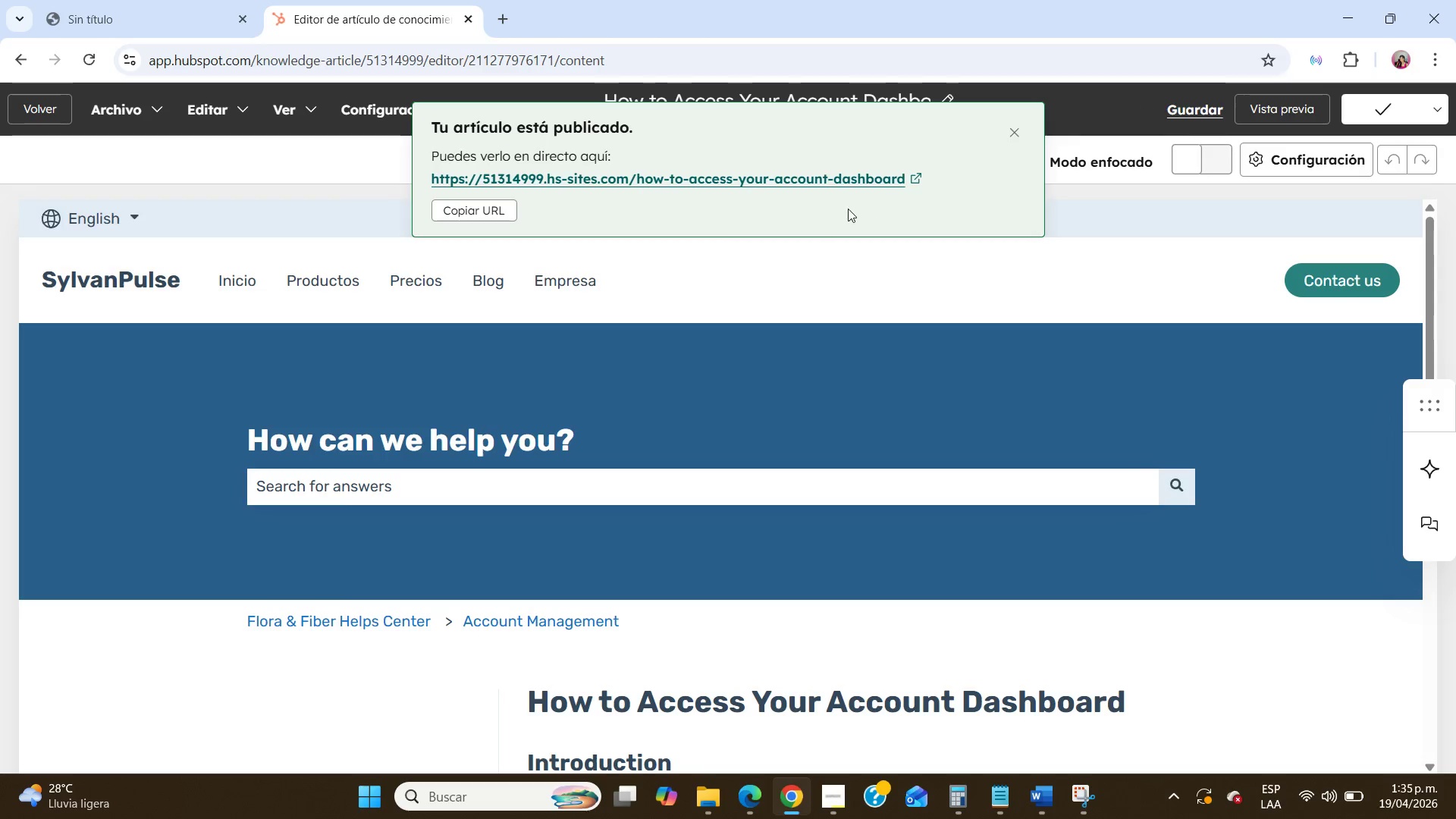 
left_click([496, 209])
 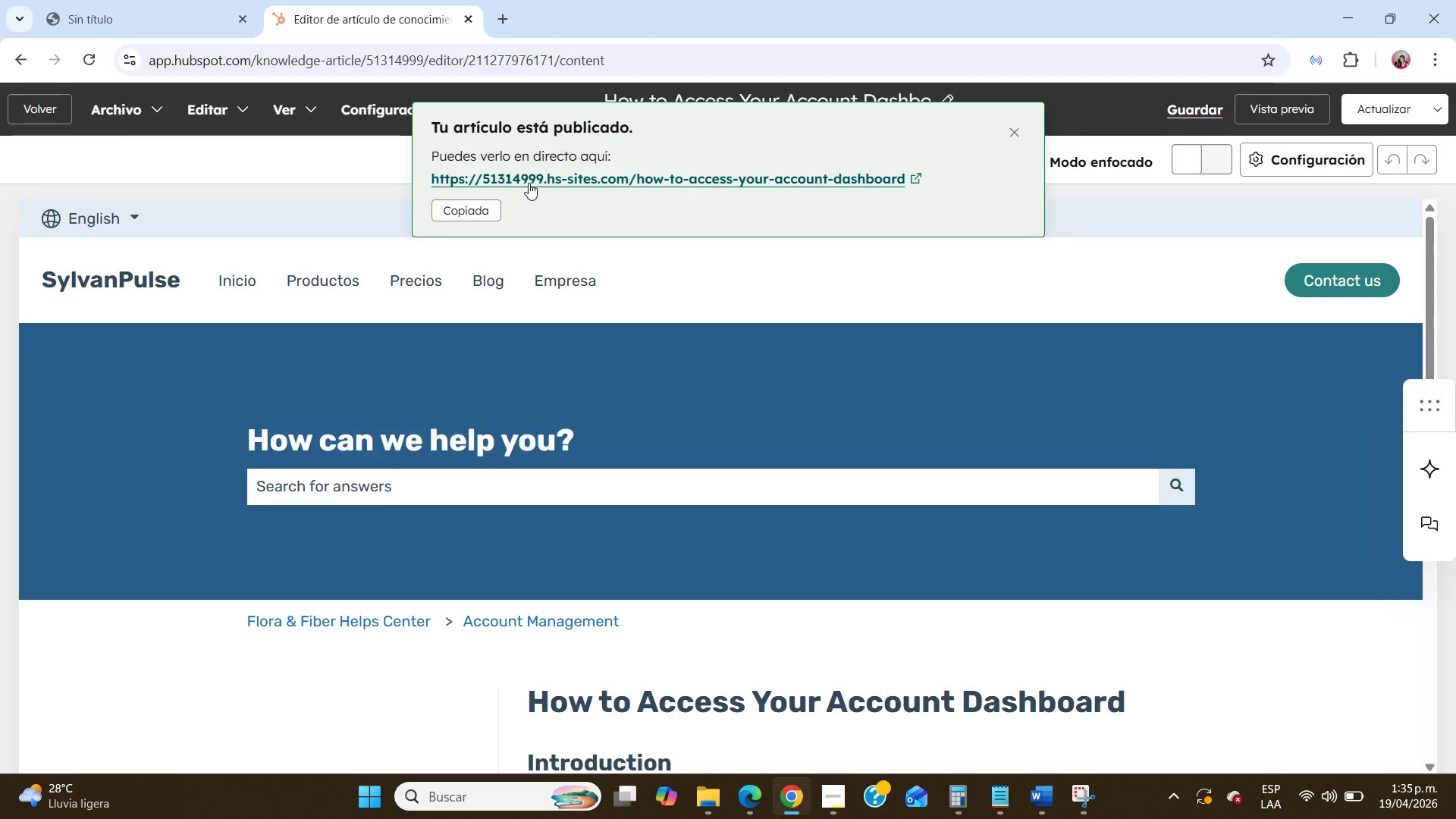 
left_click([533, 175])
 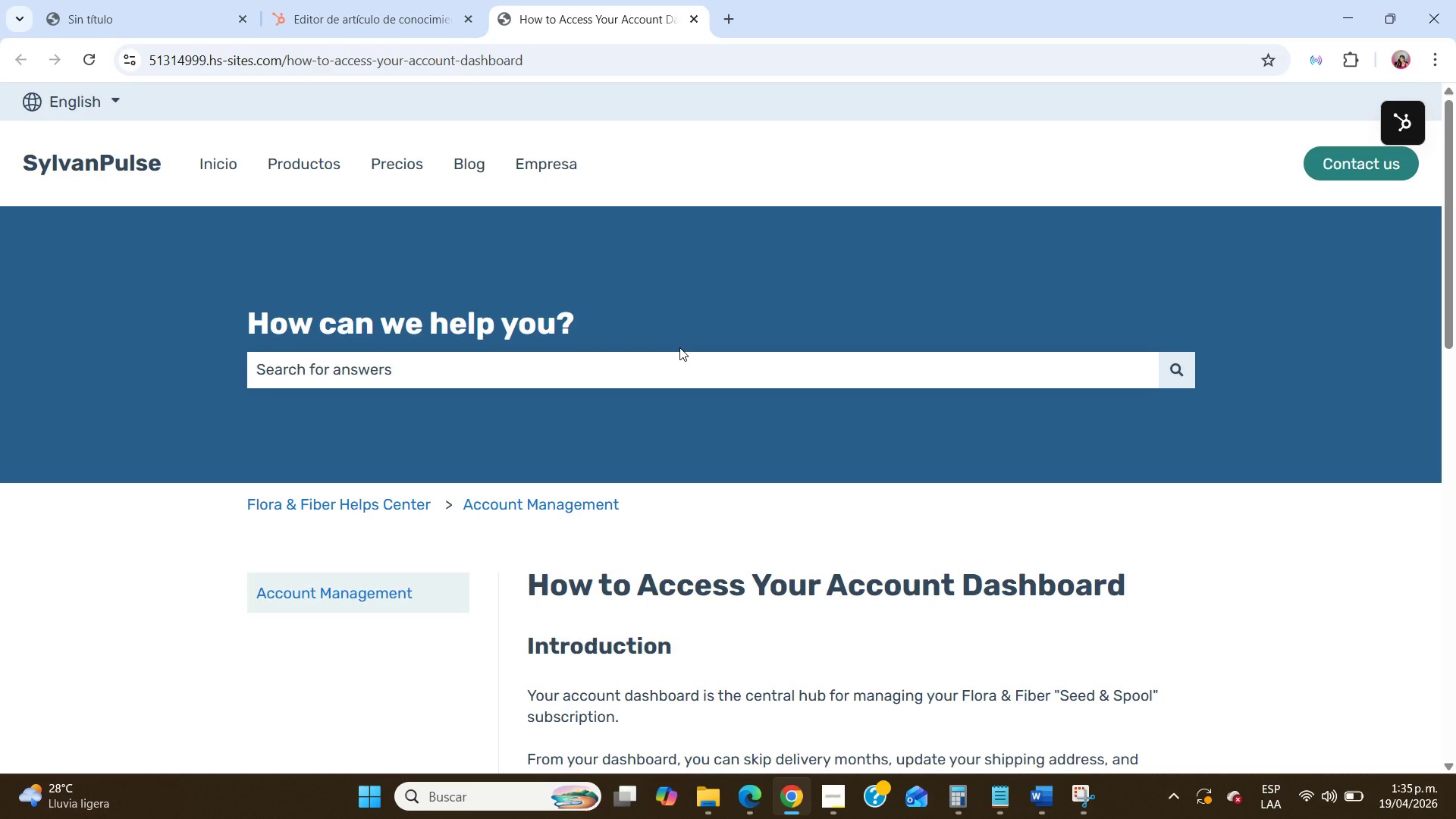 
wait(17.16)
 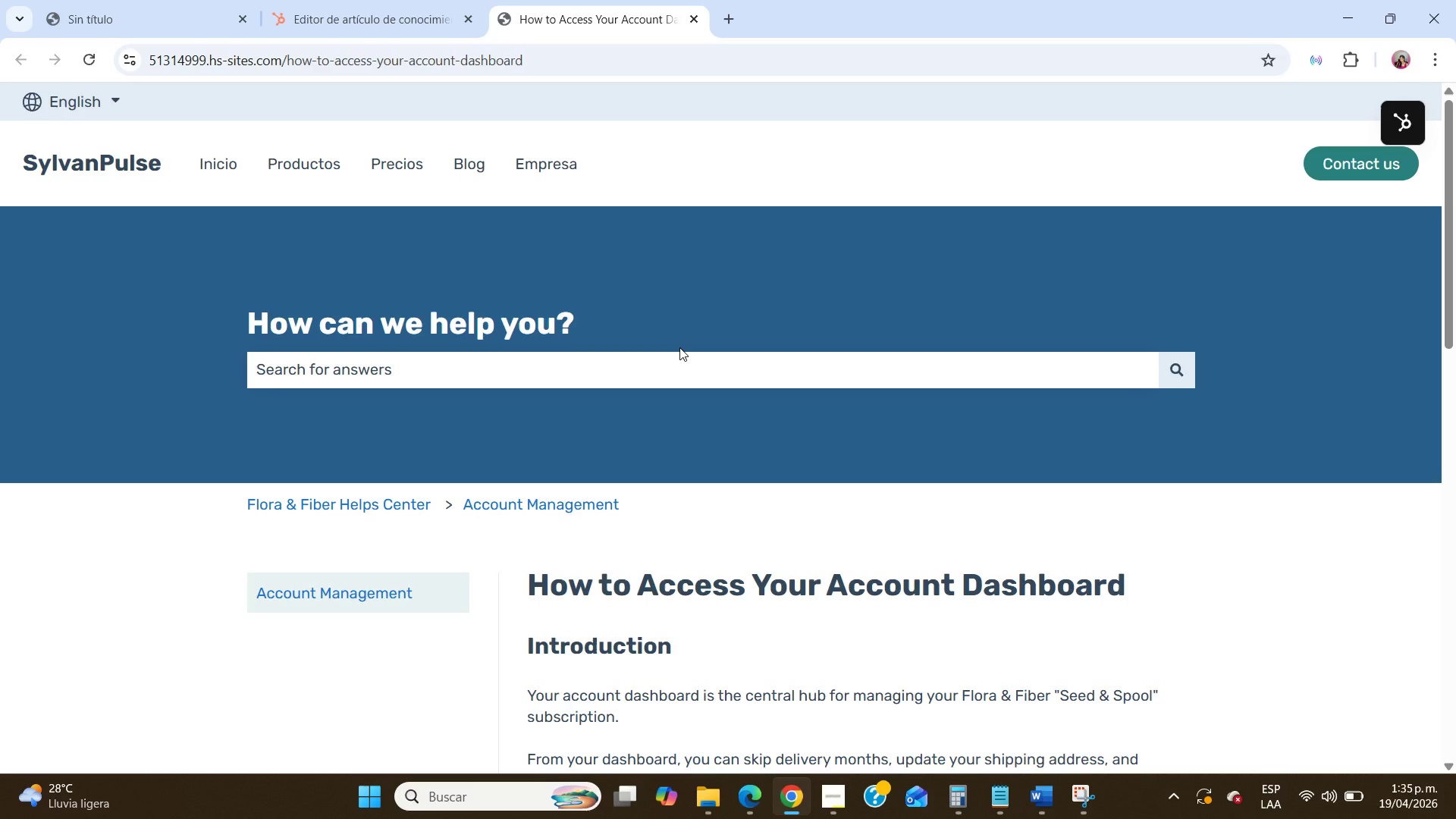 
left_click([992, 809])
 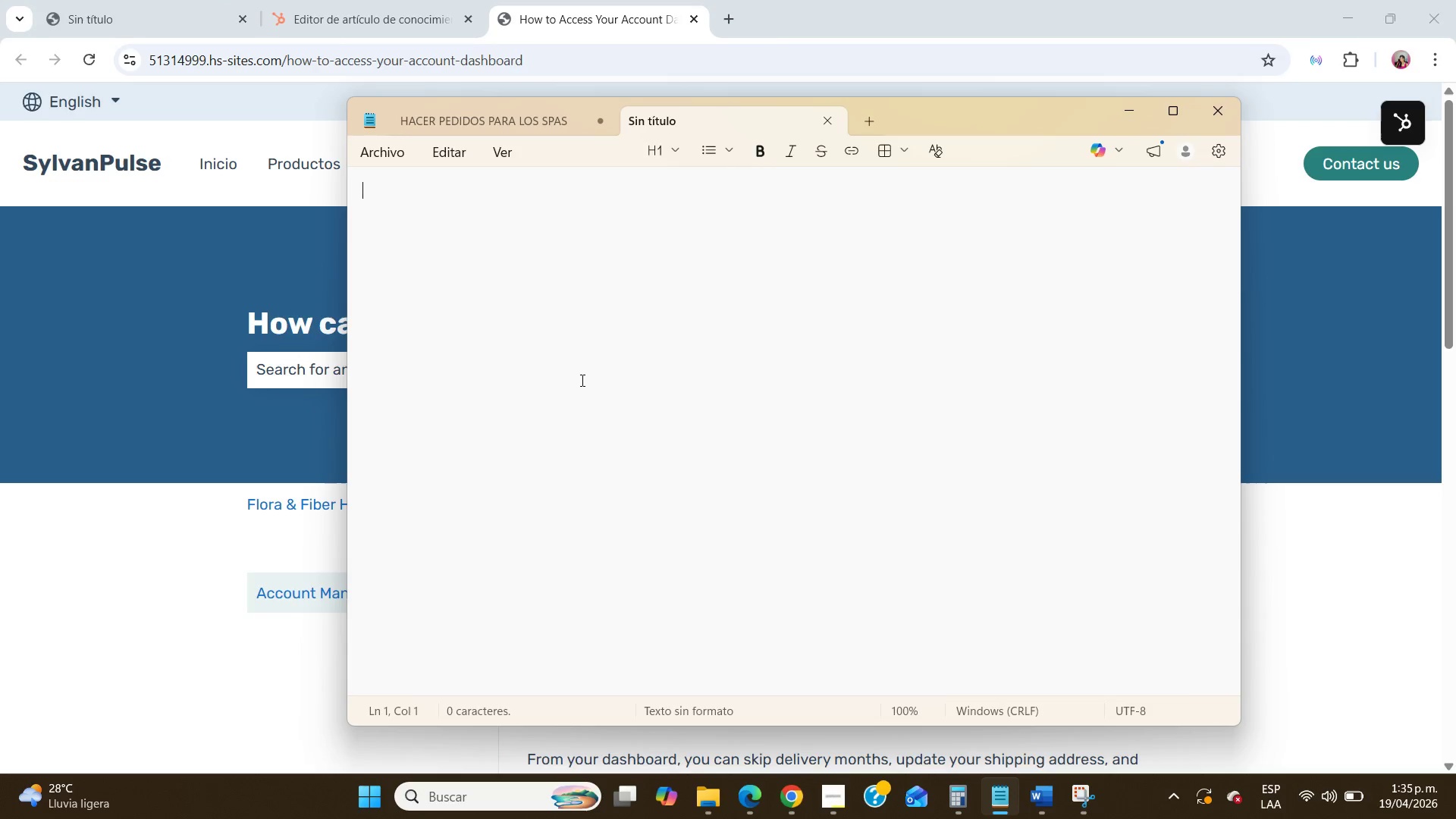 
key(Control+V)
 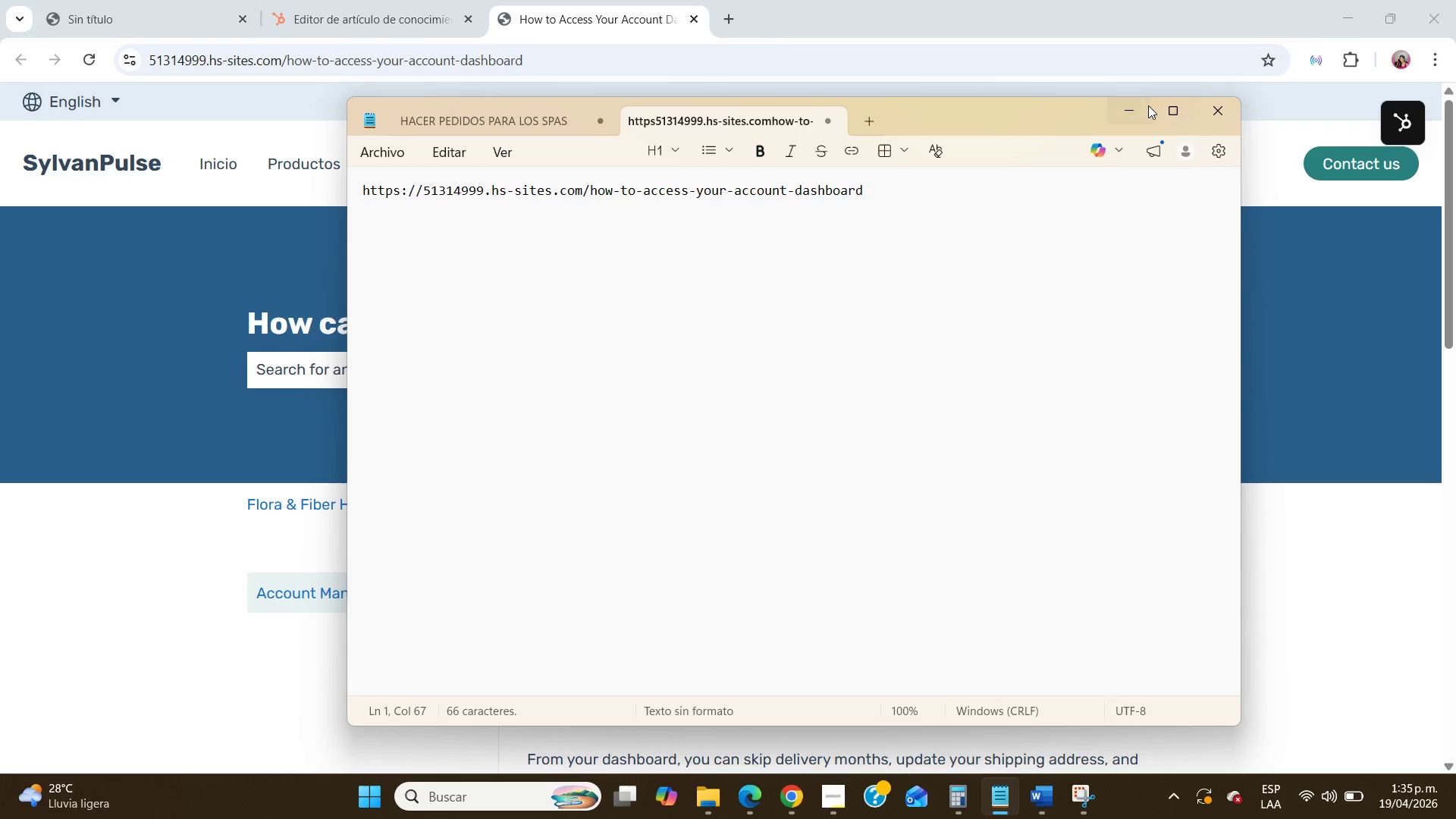 
left_click([1148, 105])
 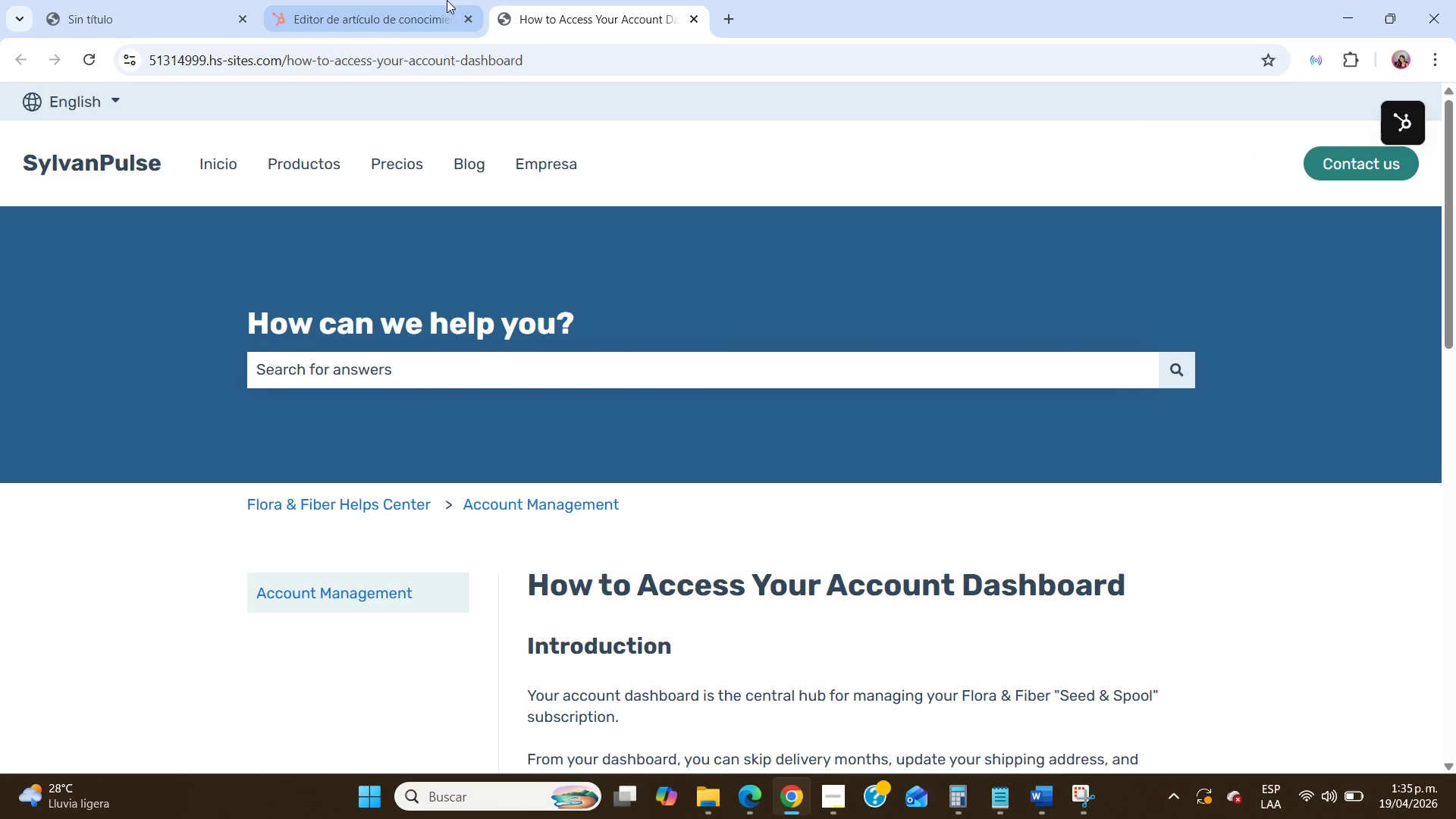 
left_click([437, 0])
 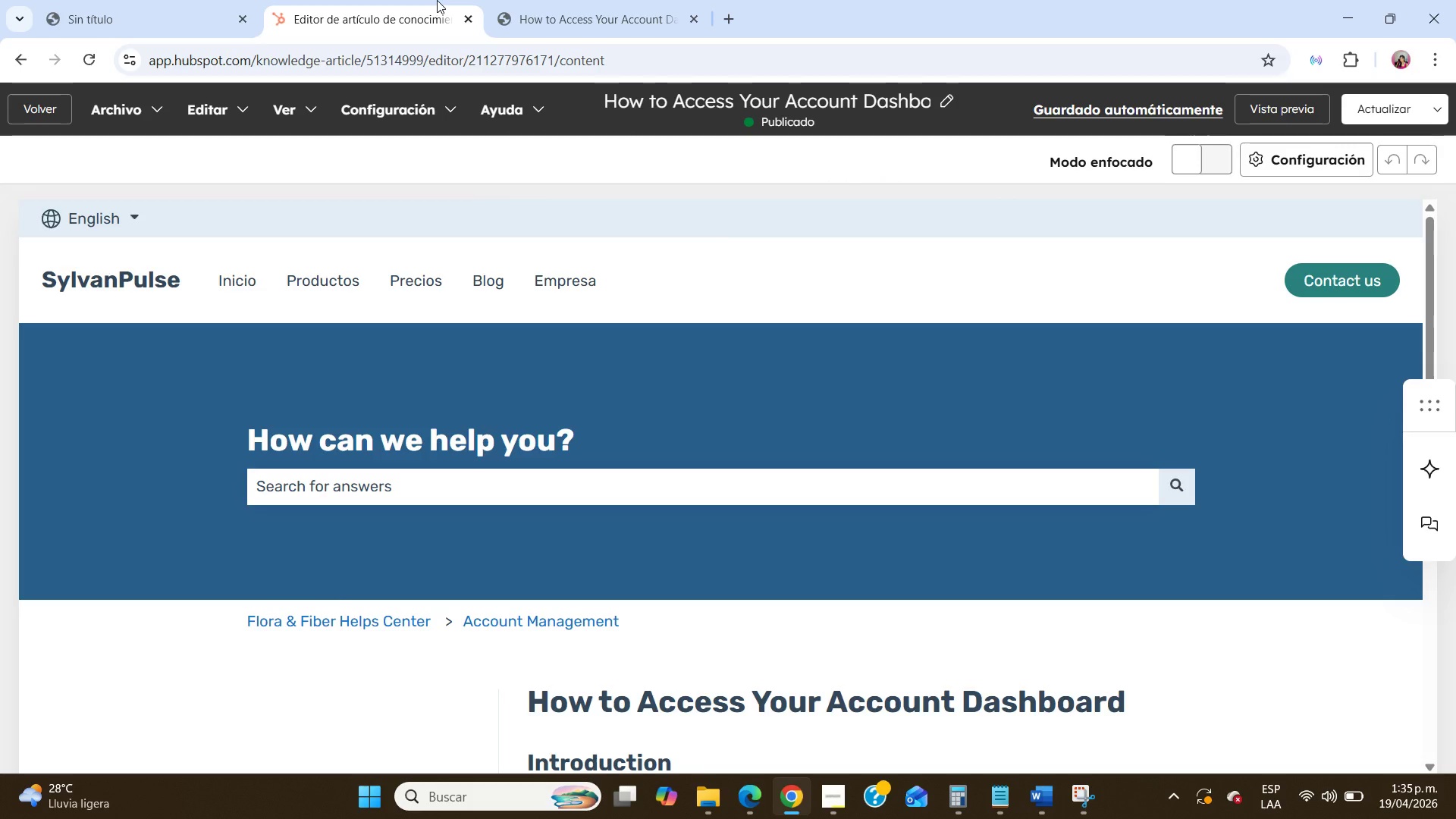 
wait(8.28)
 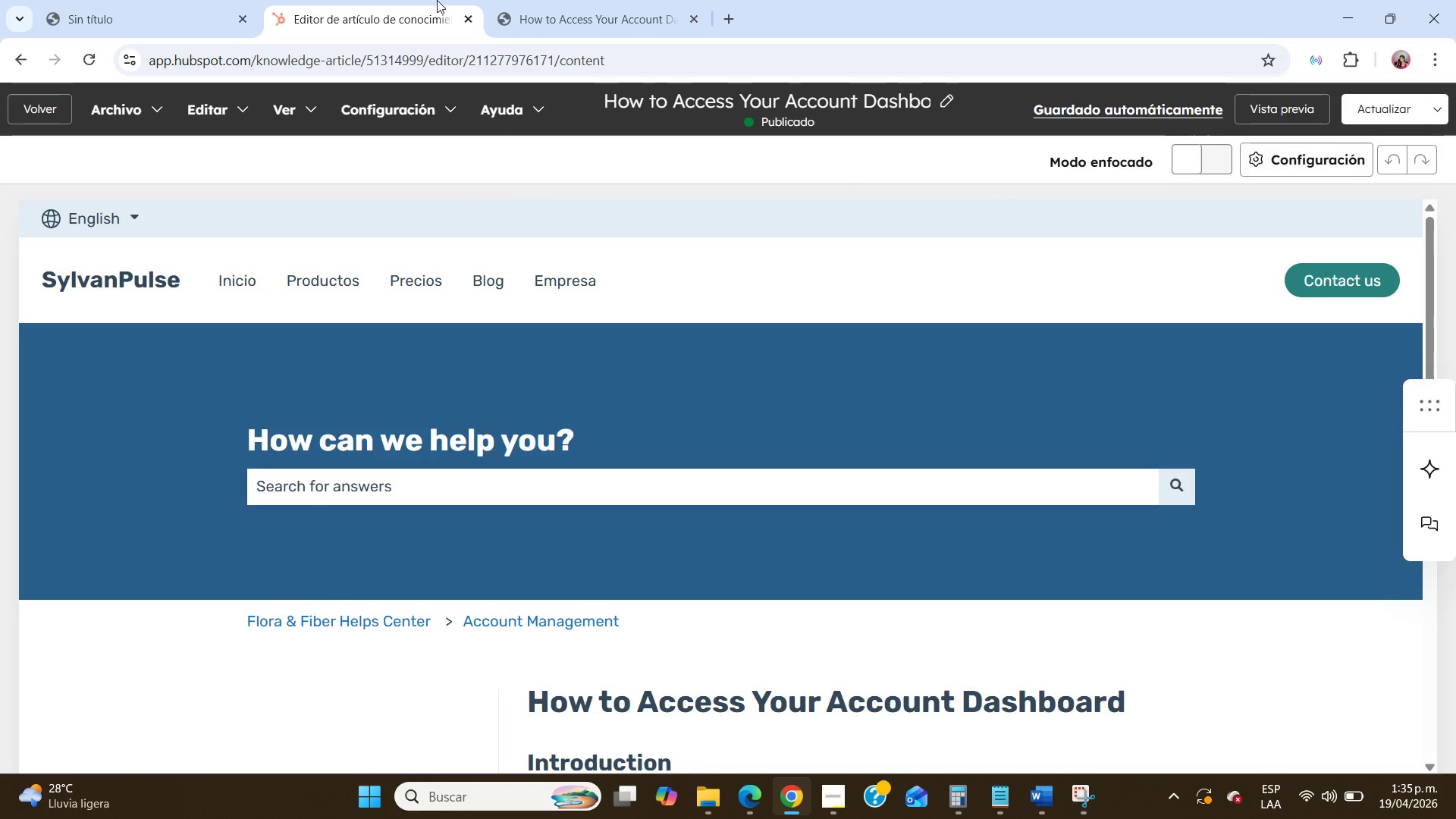 
left_click([30, 107])
 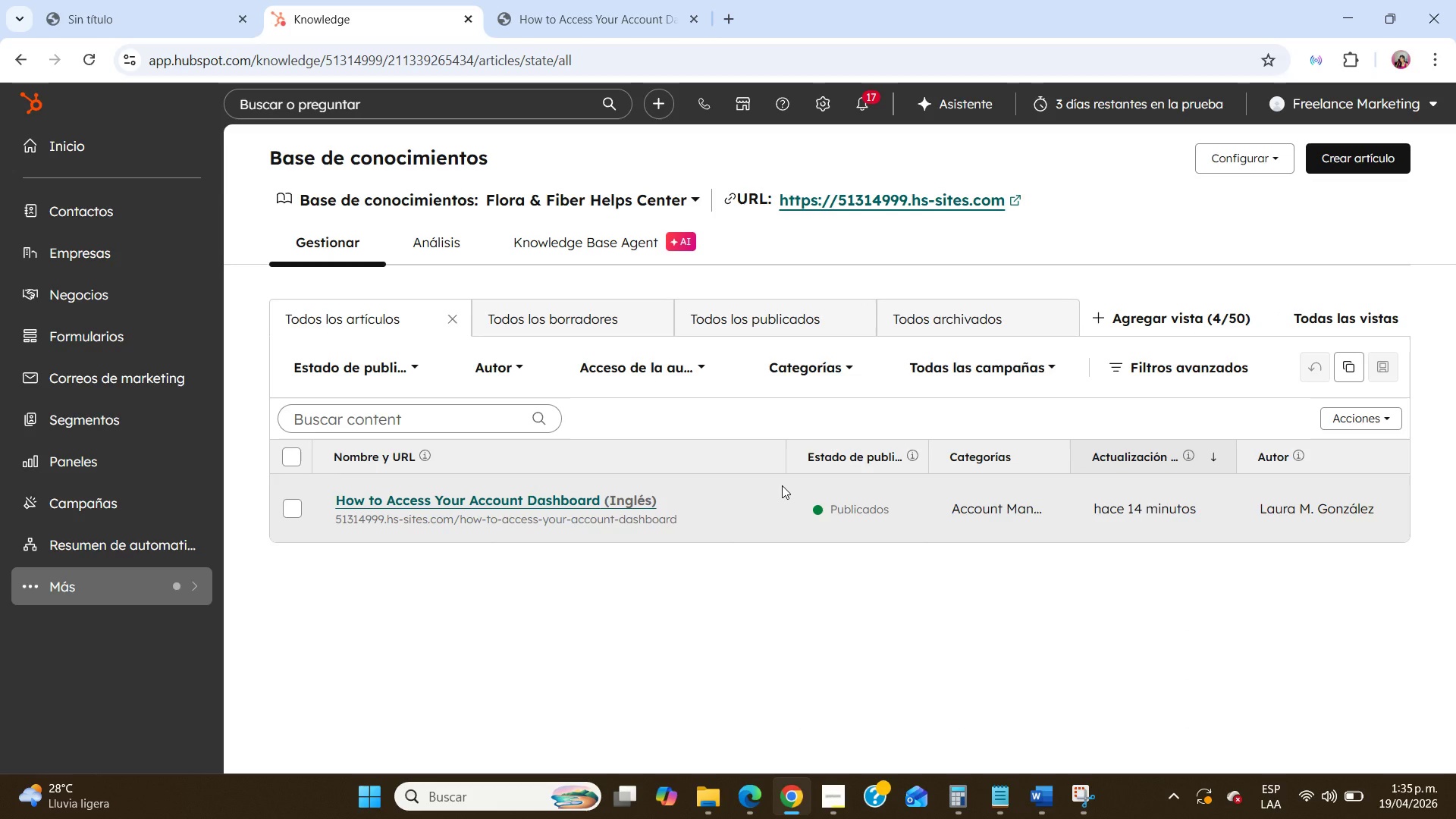 
wait(13.48)
 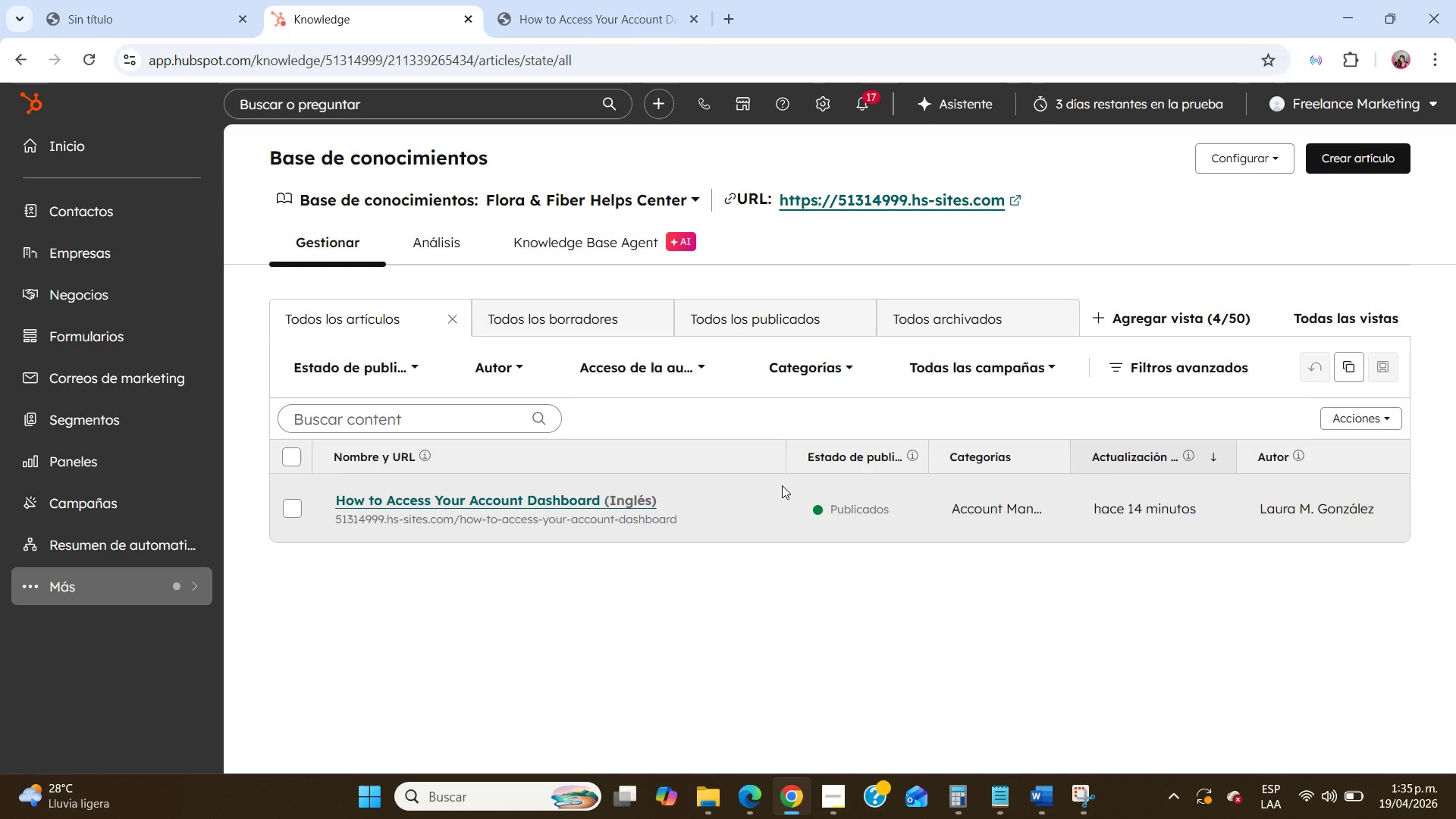 
left_click([1085, 802])
 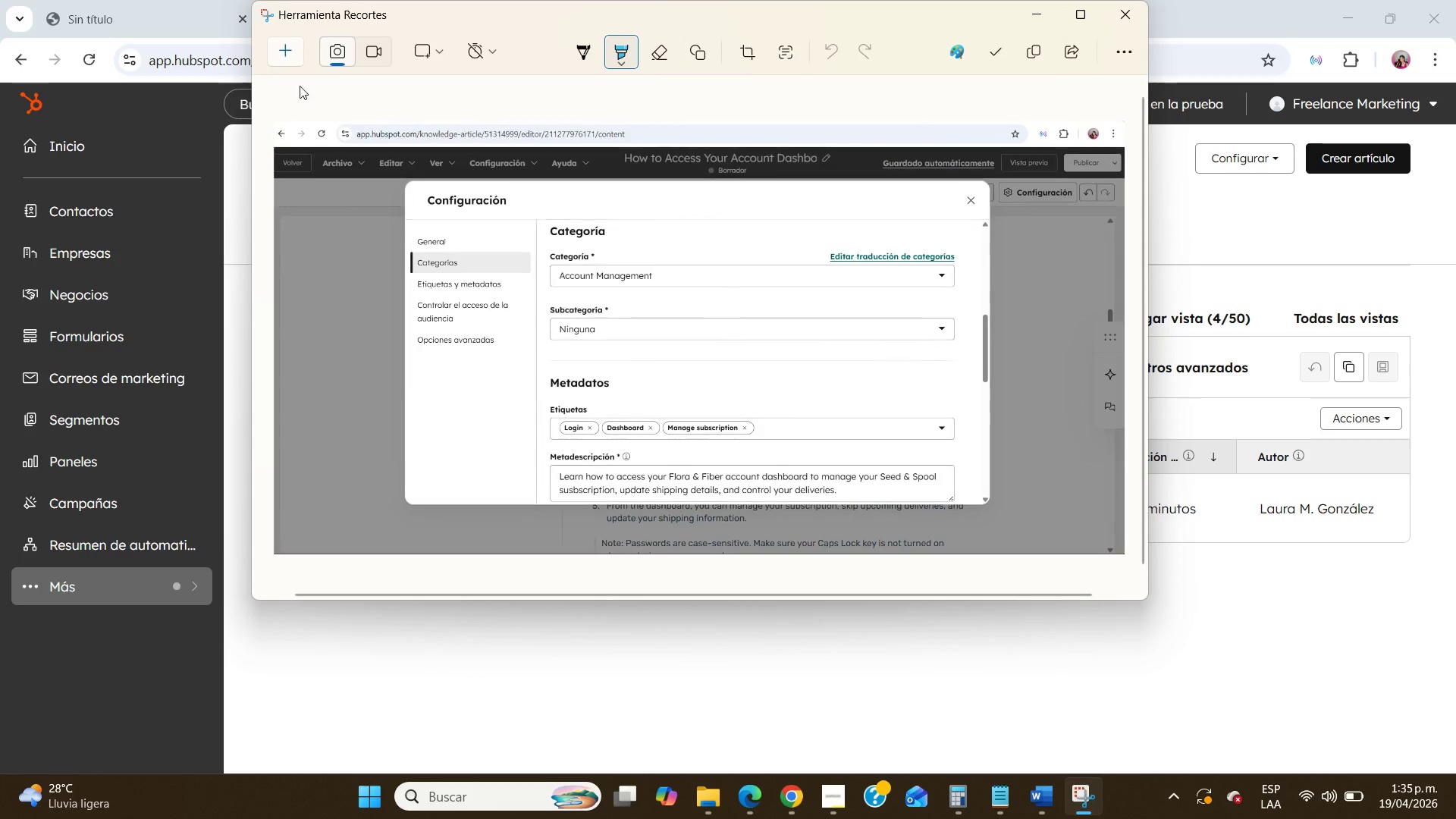 
left_click([274, 59])
 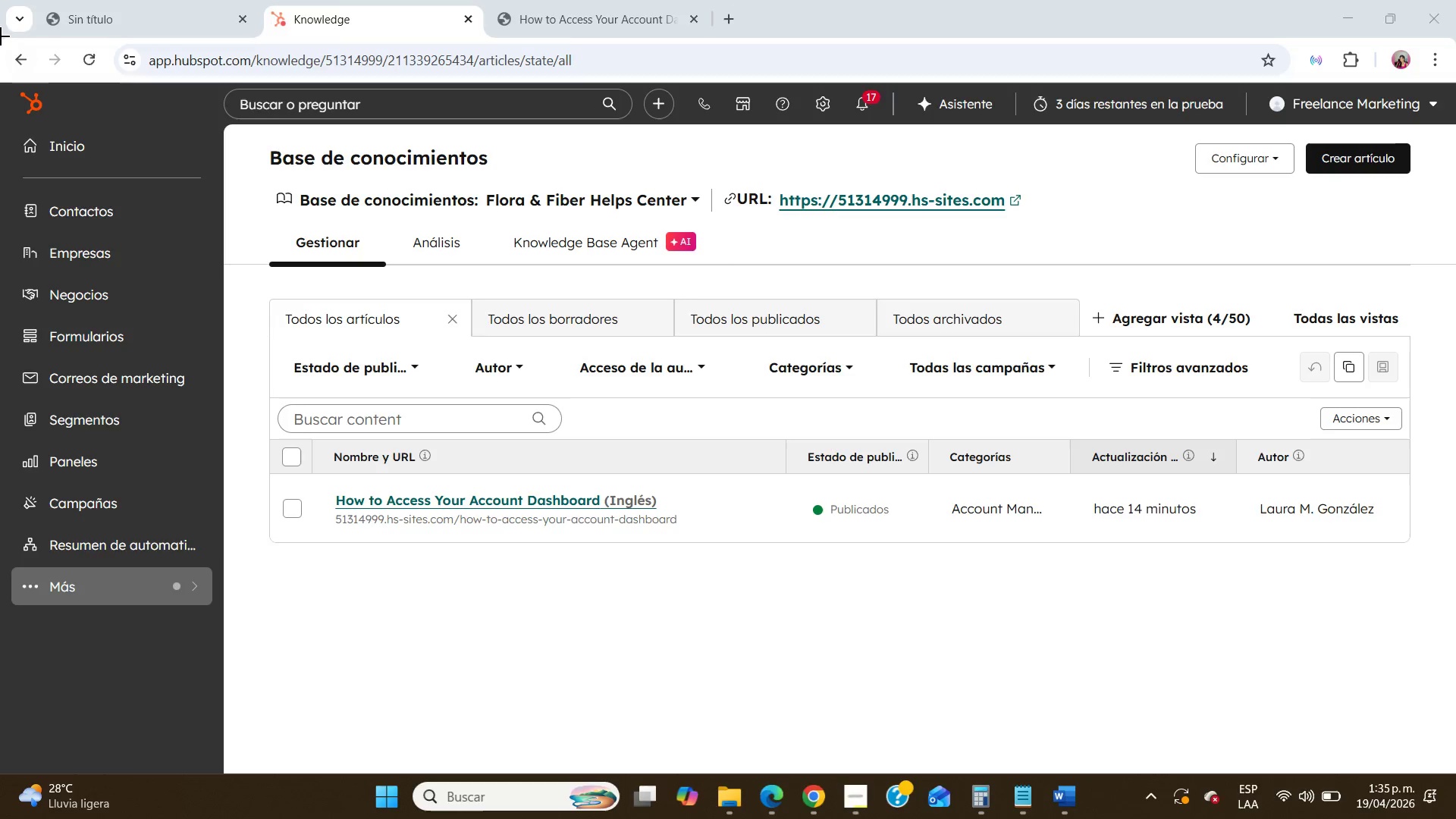 
left_click_drag(start_coordinate=[1, 35], to_coordinate=[1455, 774])
 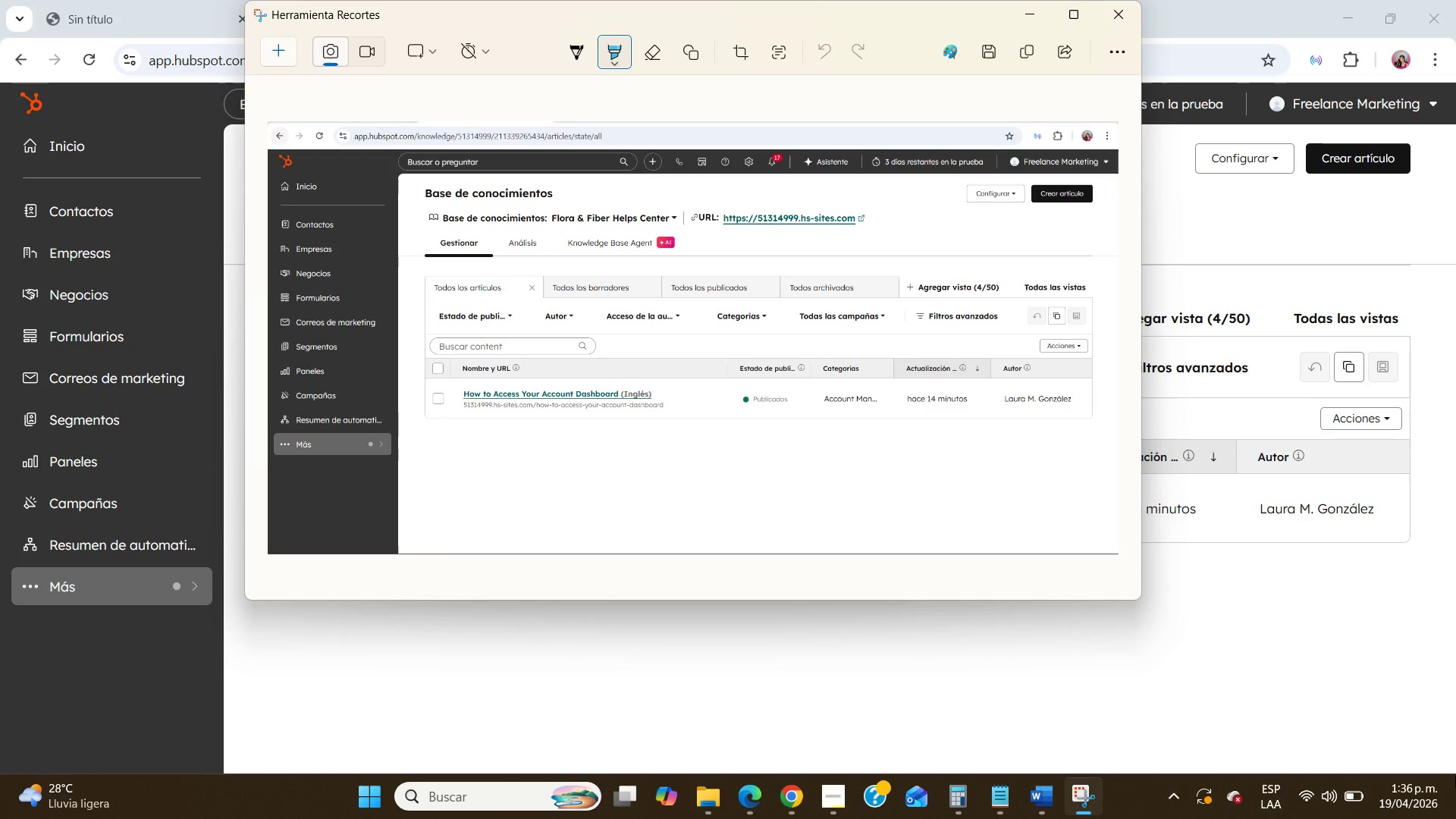 
wait(10.06)
 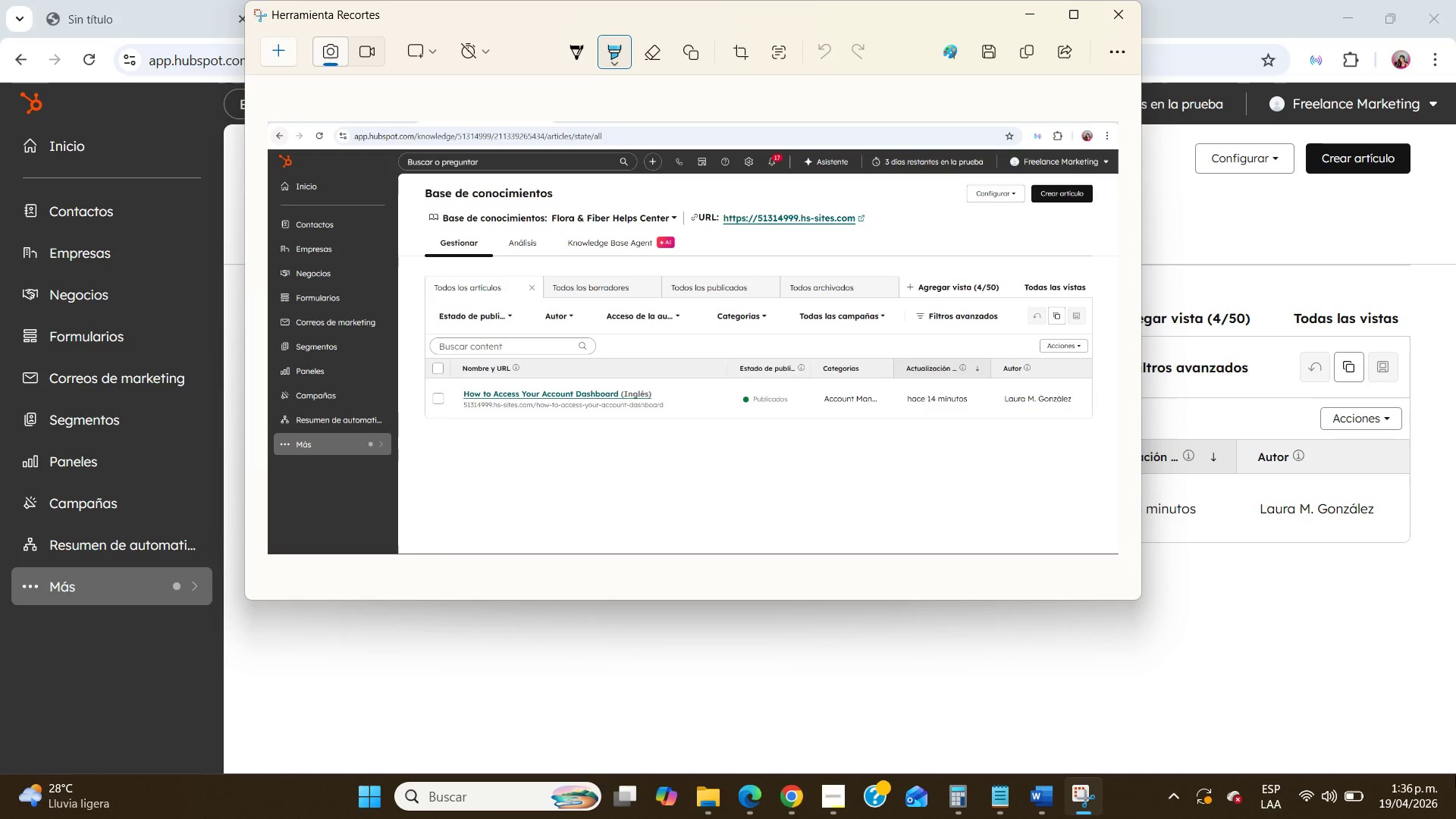 
left_click([698, 804])
 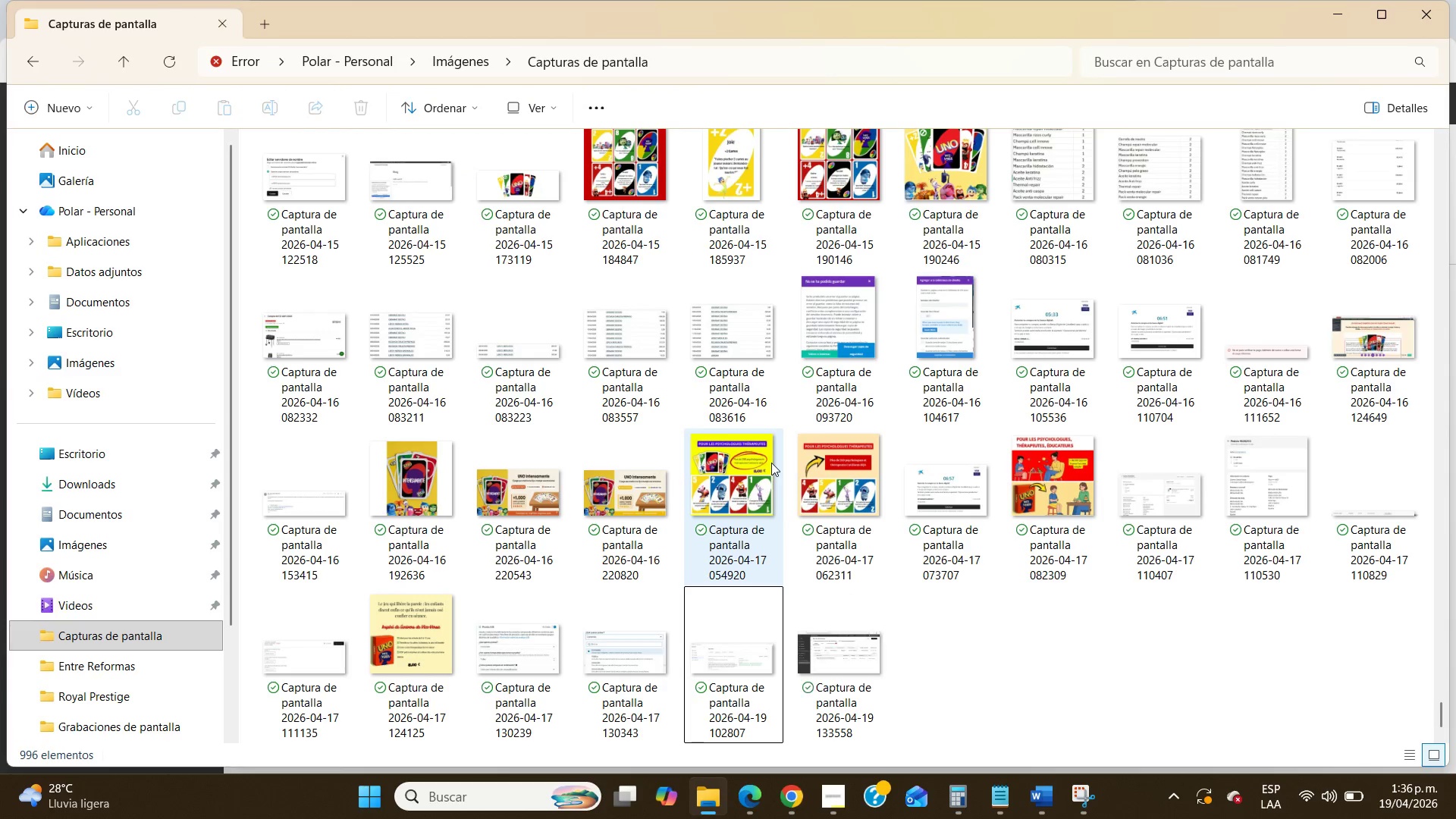 
scroll: coordinate [789, 491], scroll_direction: down, amount: 6.0
 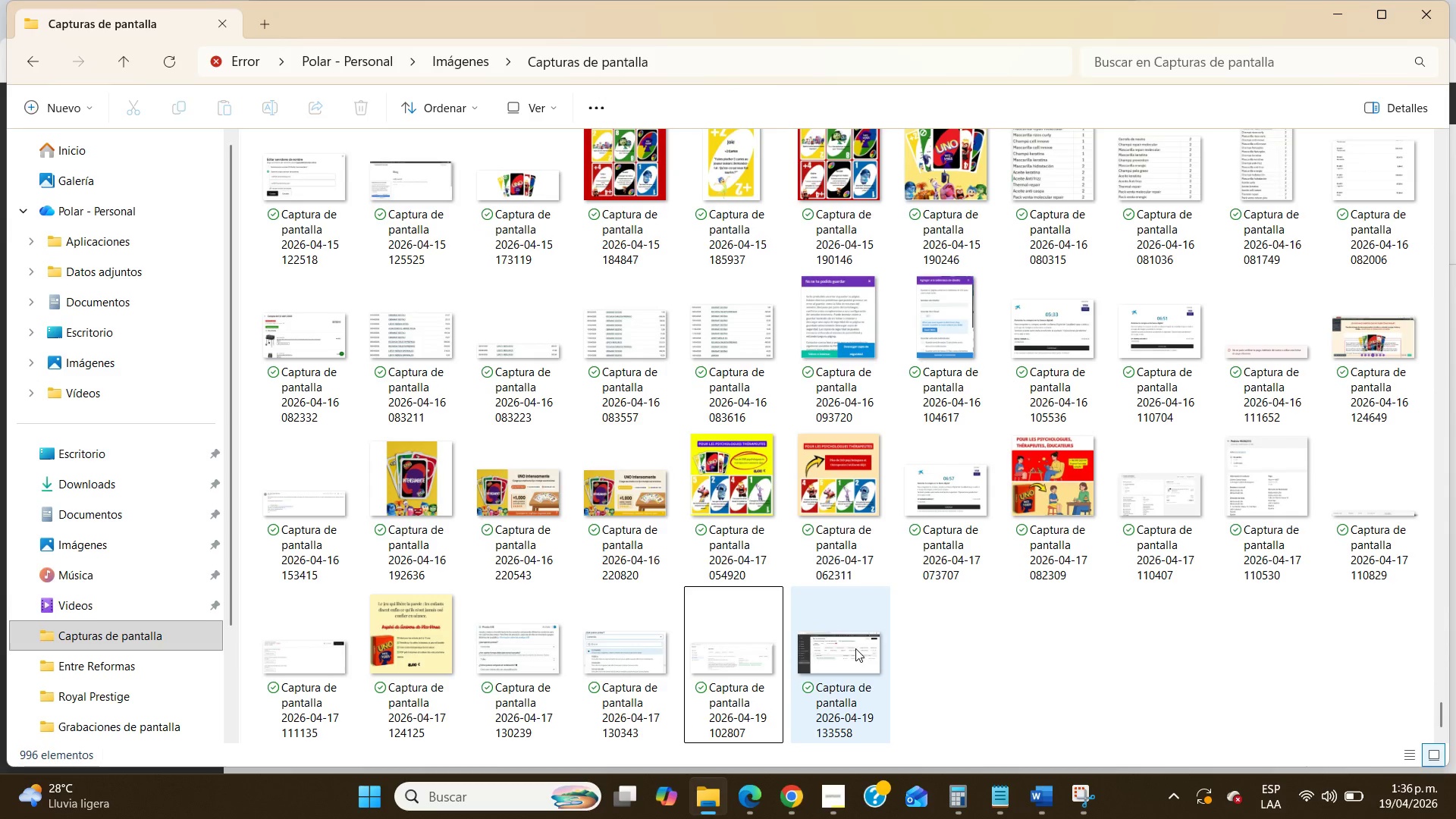 
left_click([855, 648])
 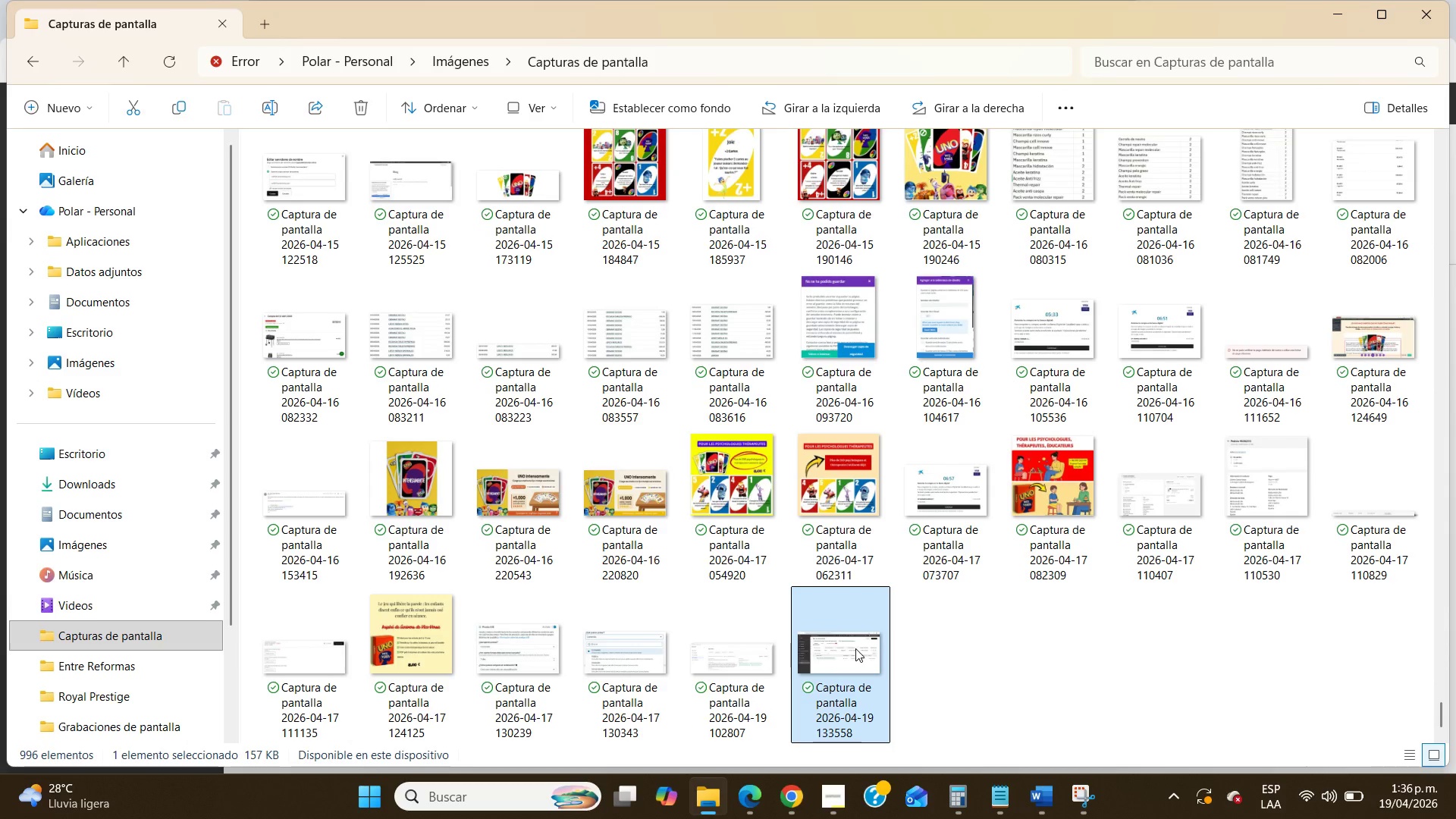 
key(Control+X)
 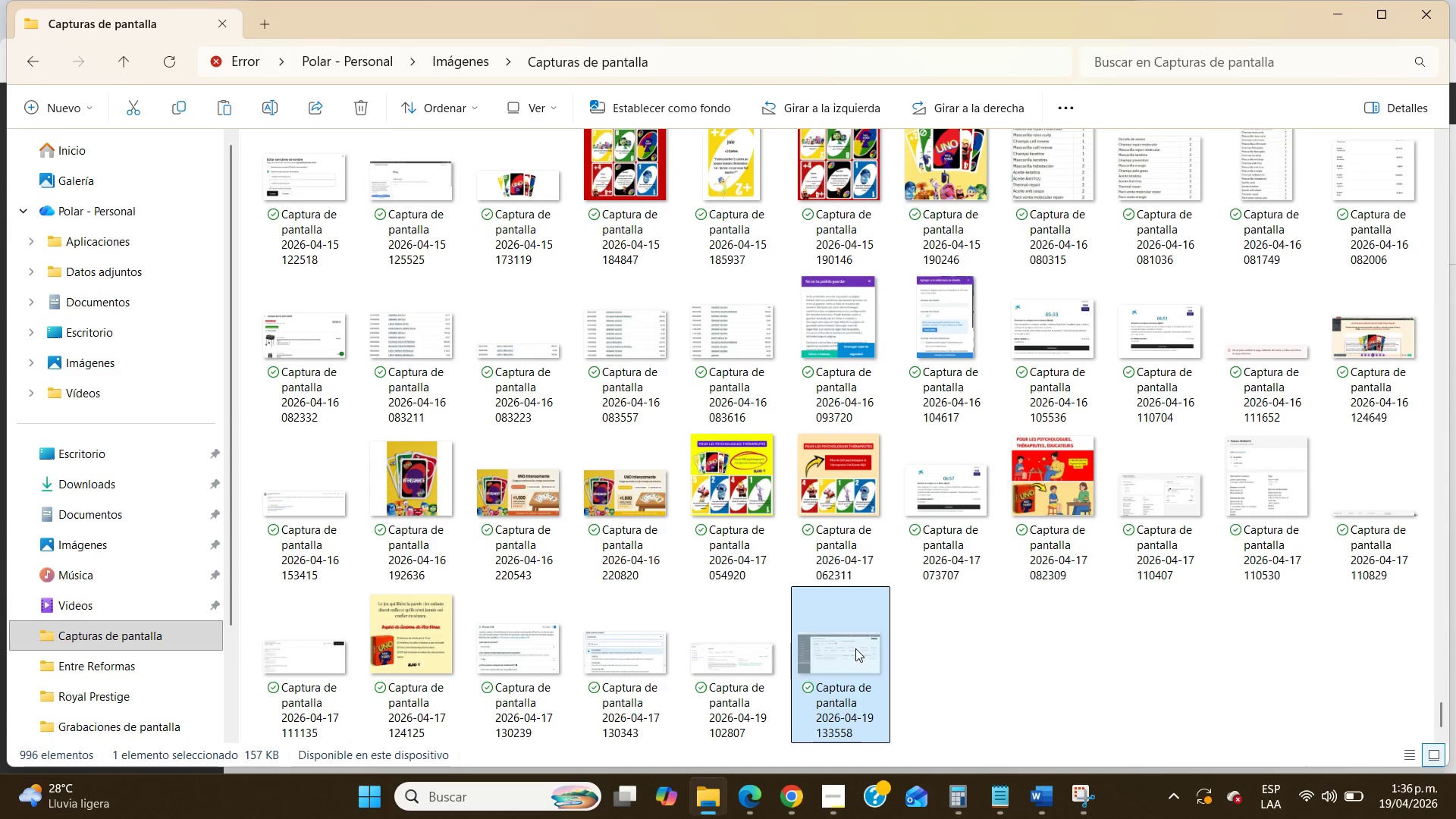 
key(Alt+Control+AltLeft)
 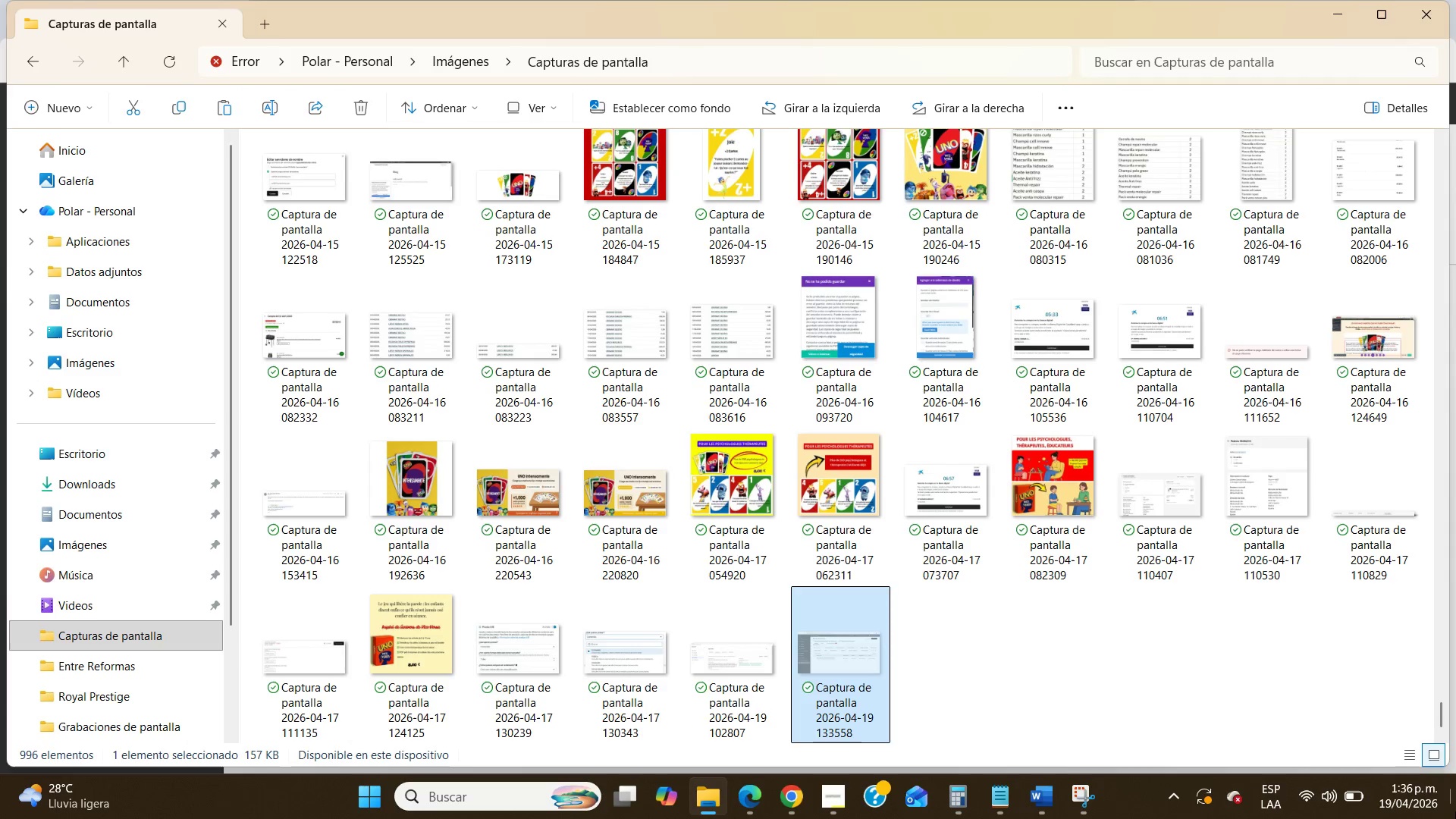 
left_click([1455, 810])
 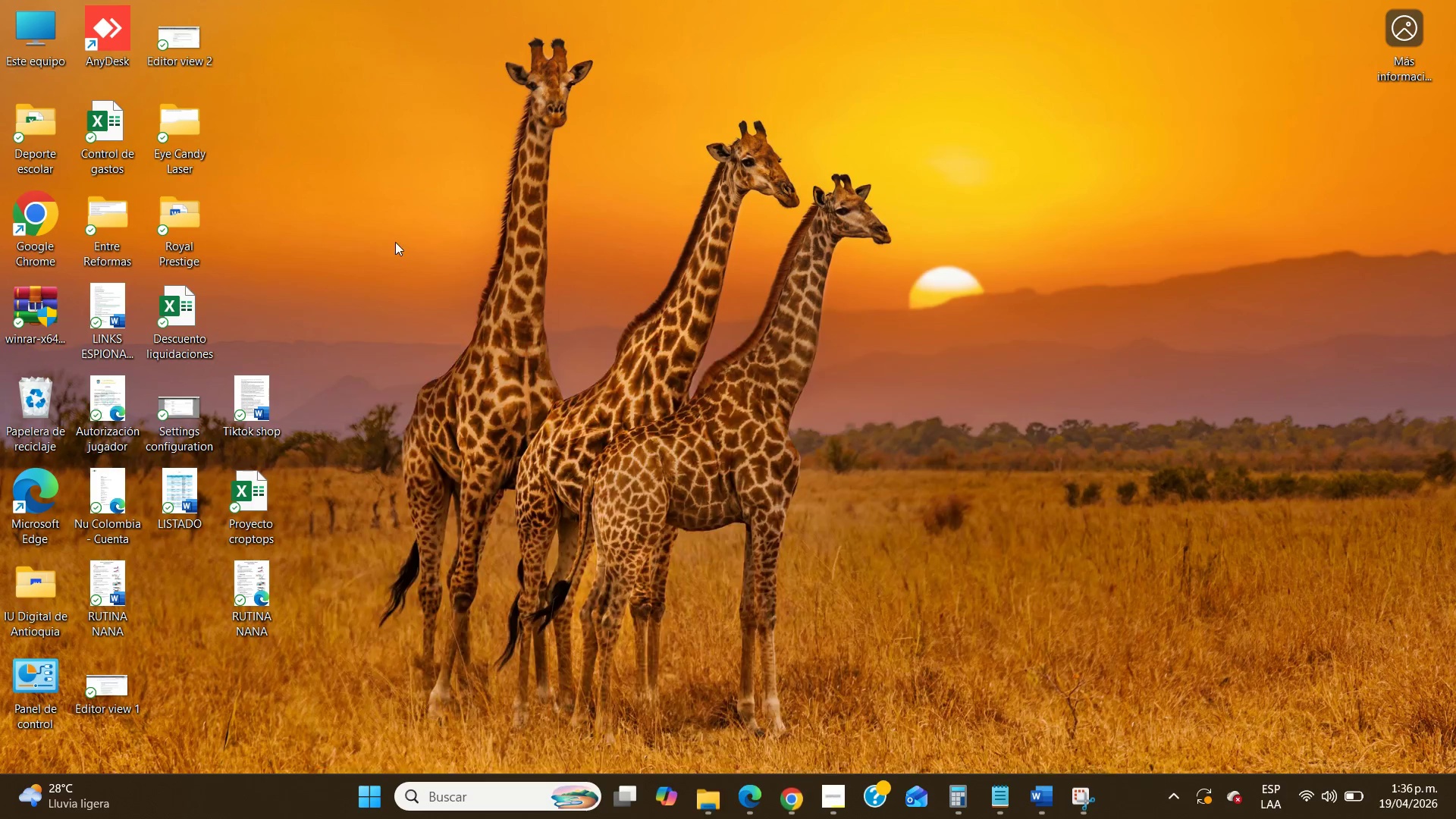 
left_click([394, 240])
 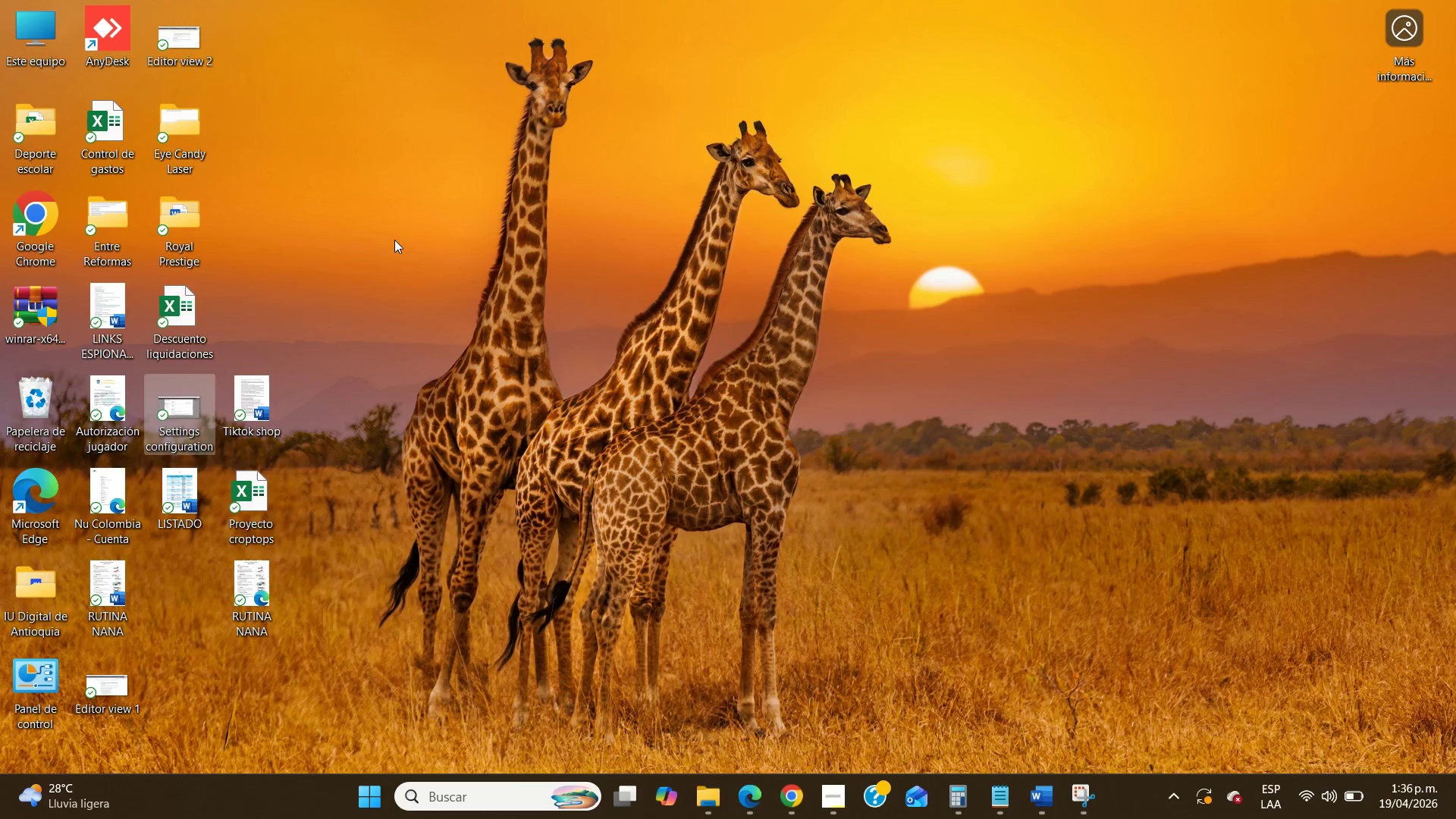 
key(Control+V)
 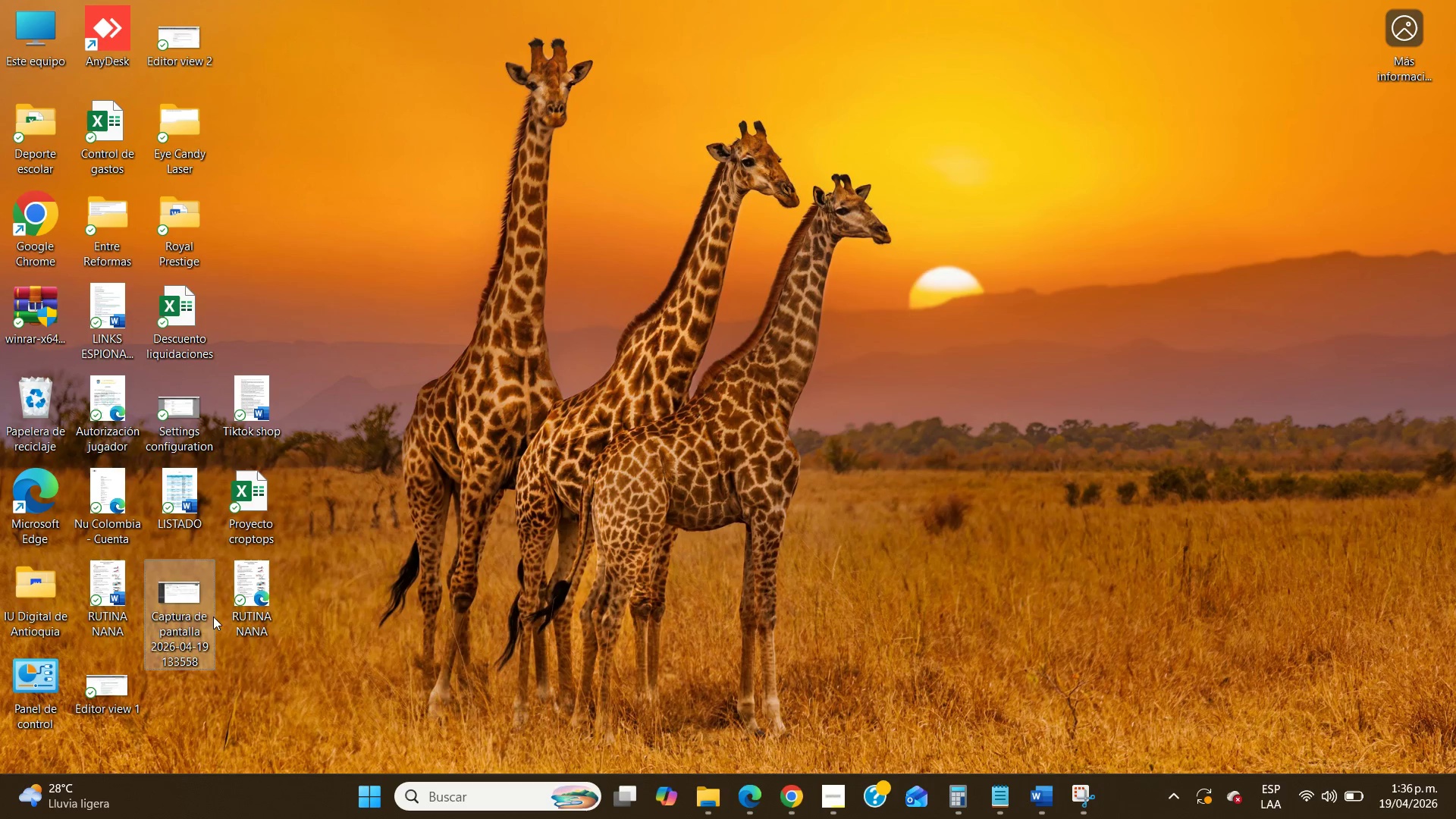 
right_click([196, 618])
 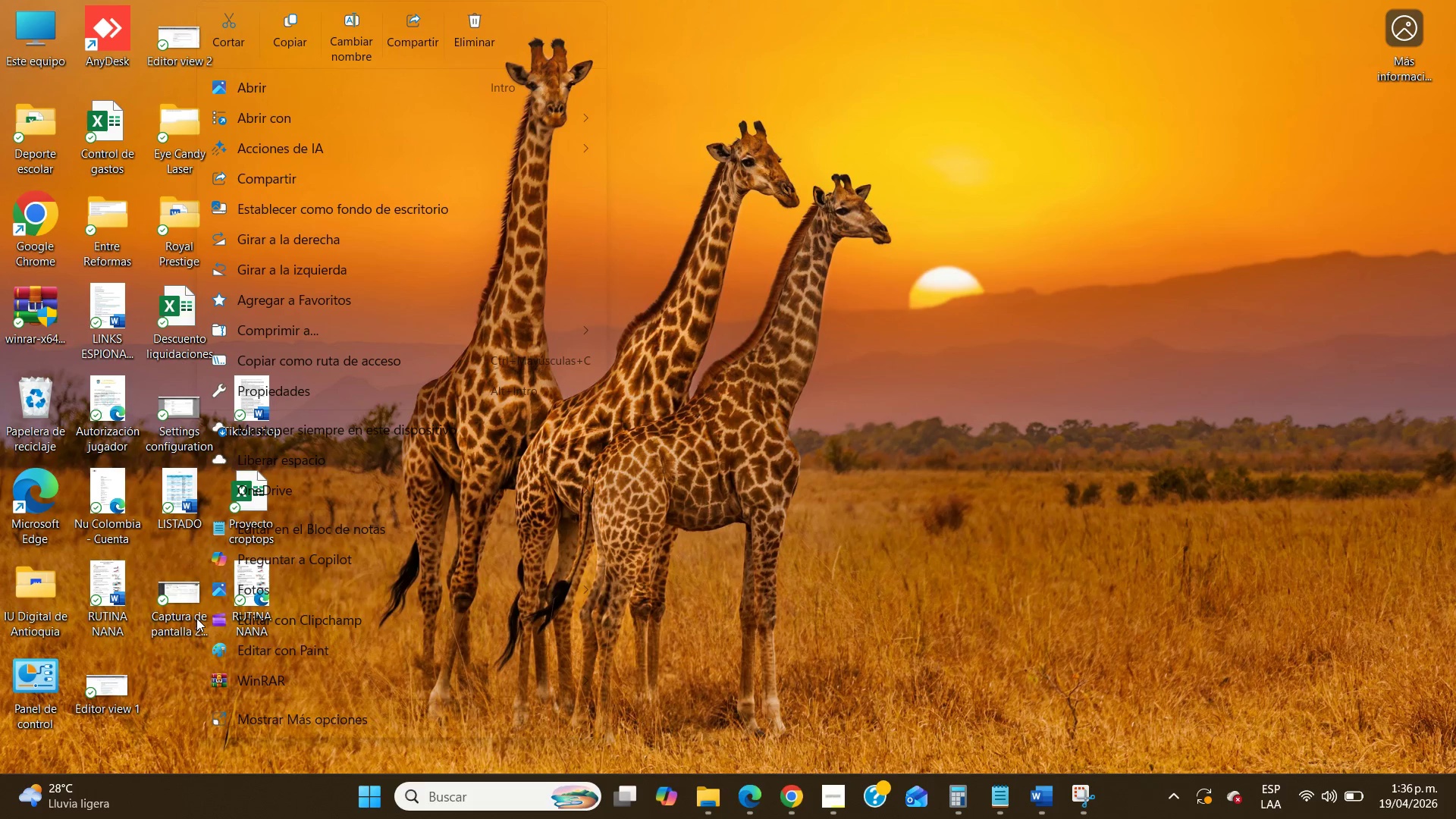 
left_click([340, 35])
 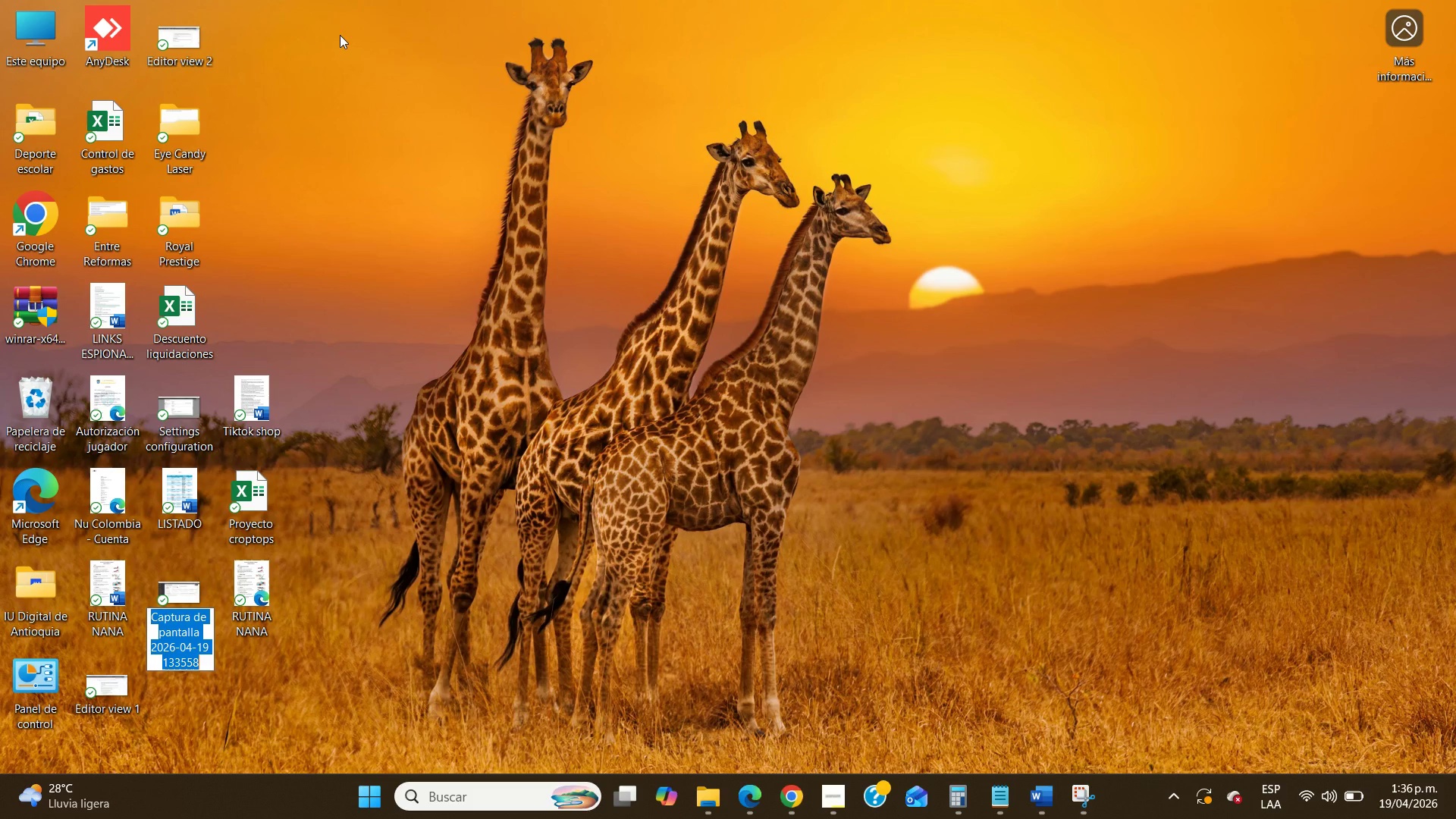 
type(Knowledge base overview)
 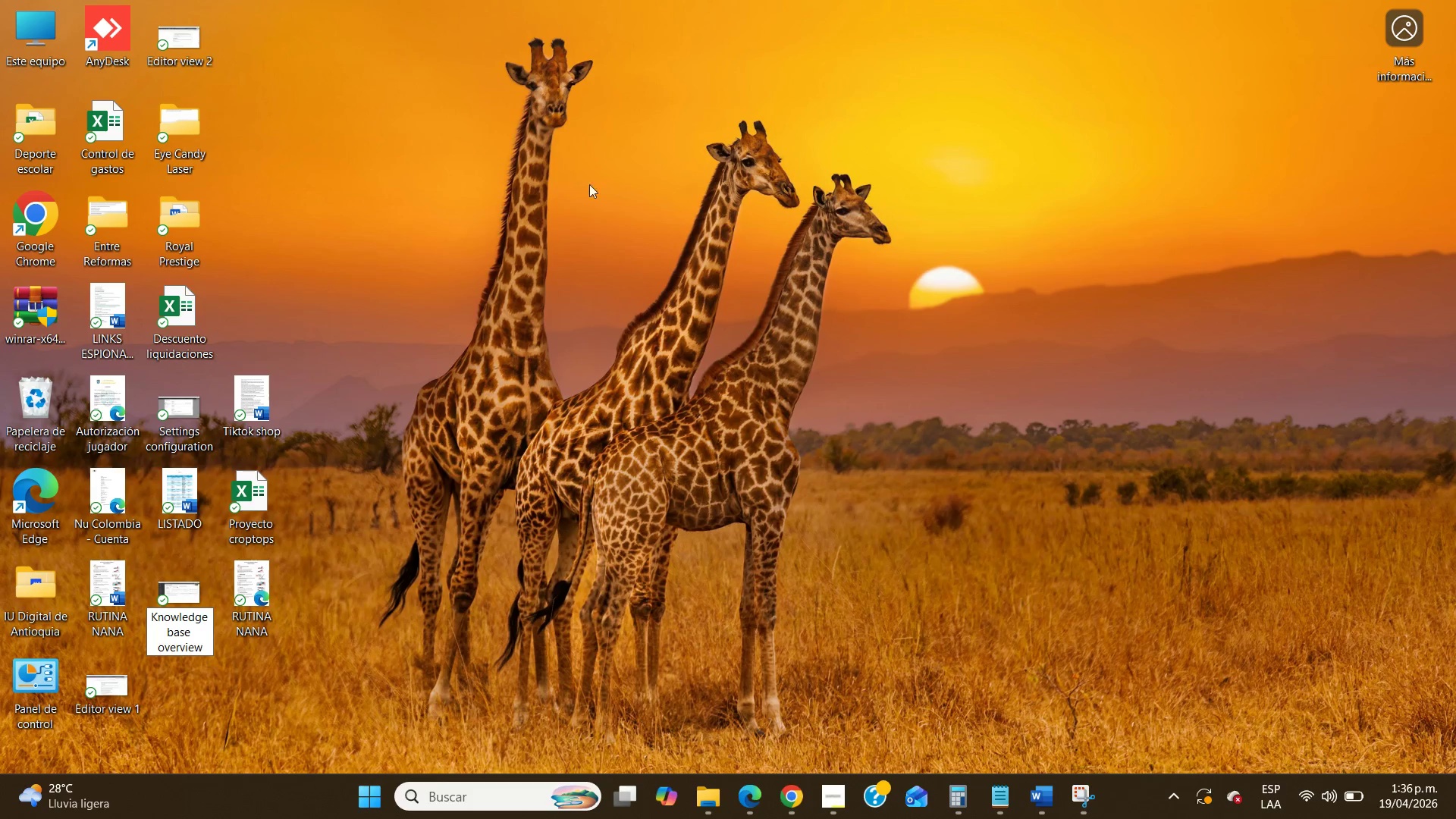 
left_click([764, 281])
 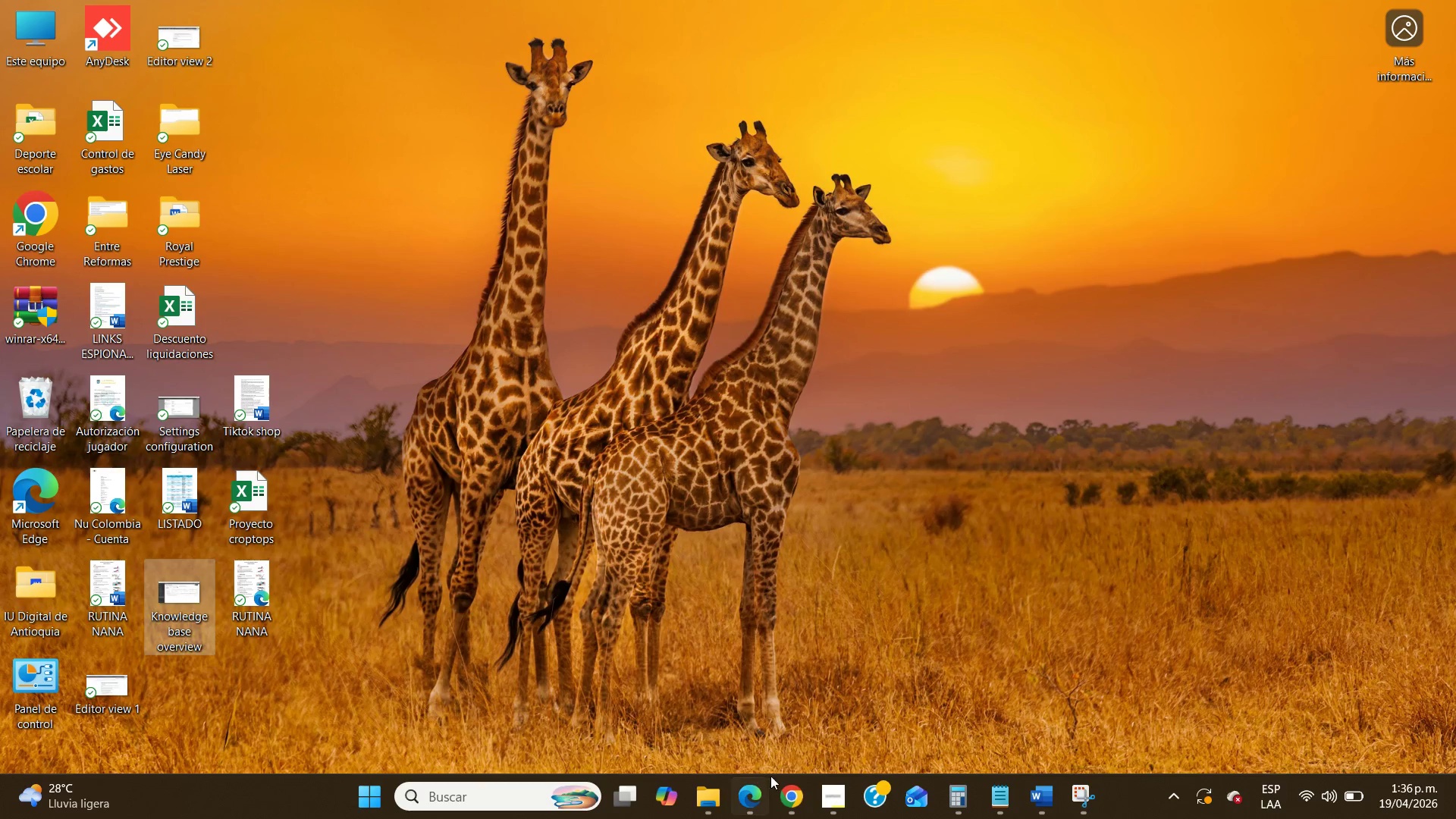 
left_click([784, 784])
 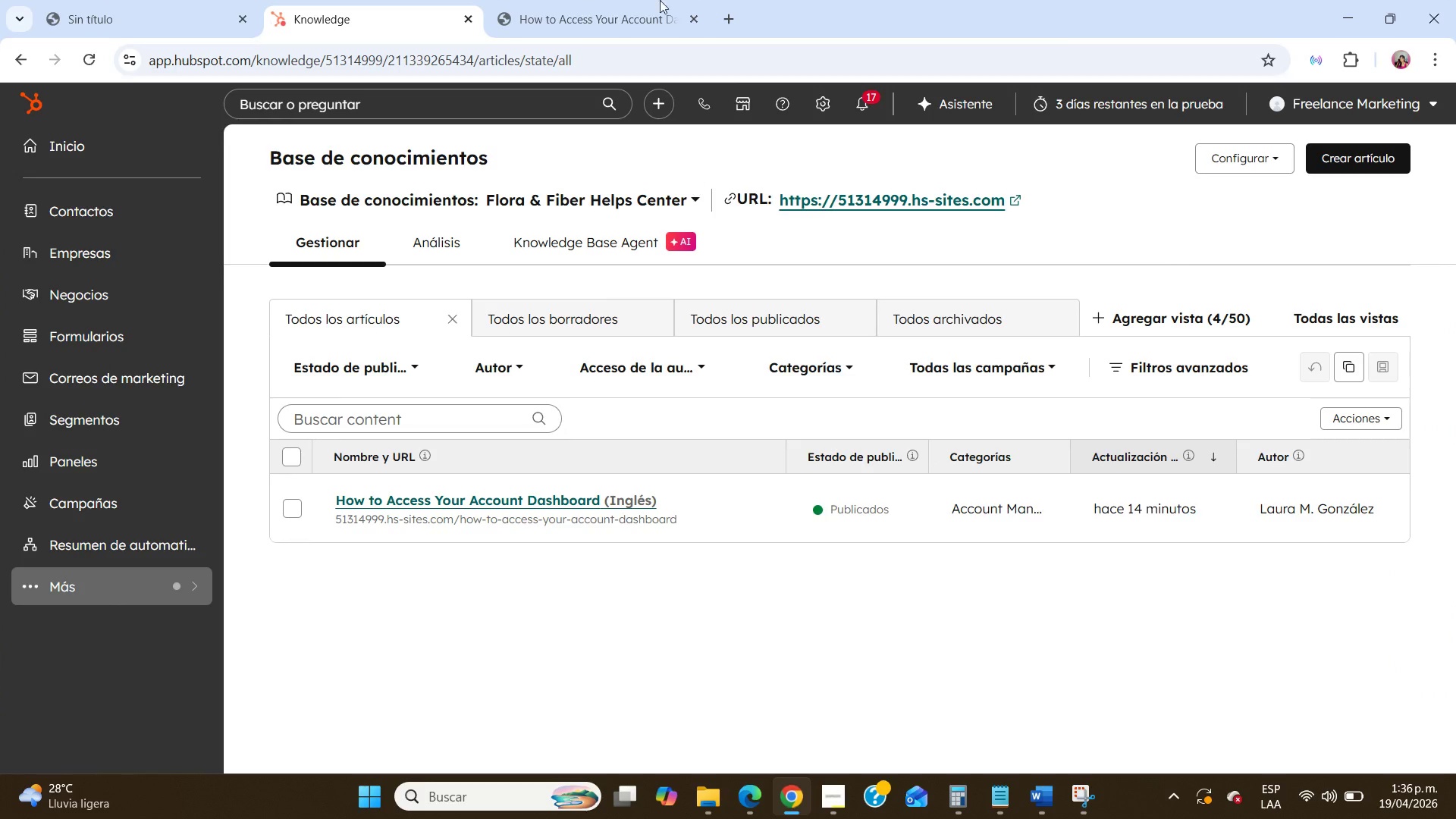 
left_click([626, 0])
 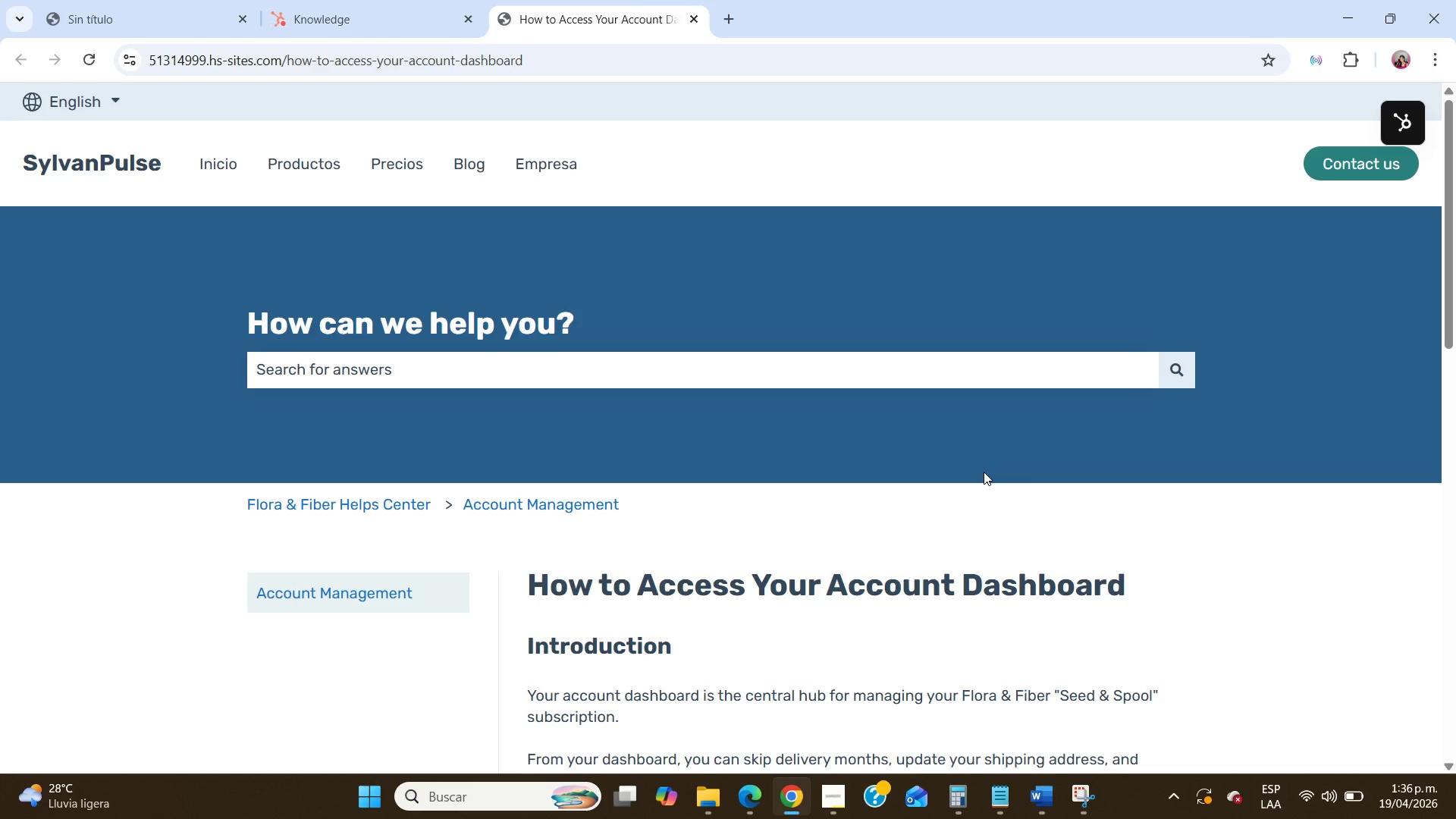 
scroll: coordinate [984, 472], scroll_direction: down, amount: 9.0
 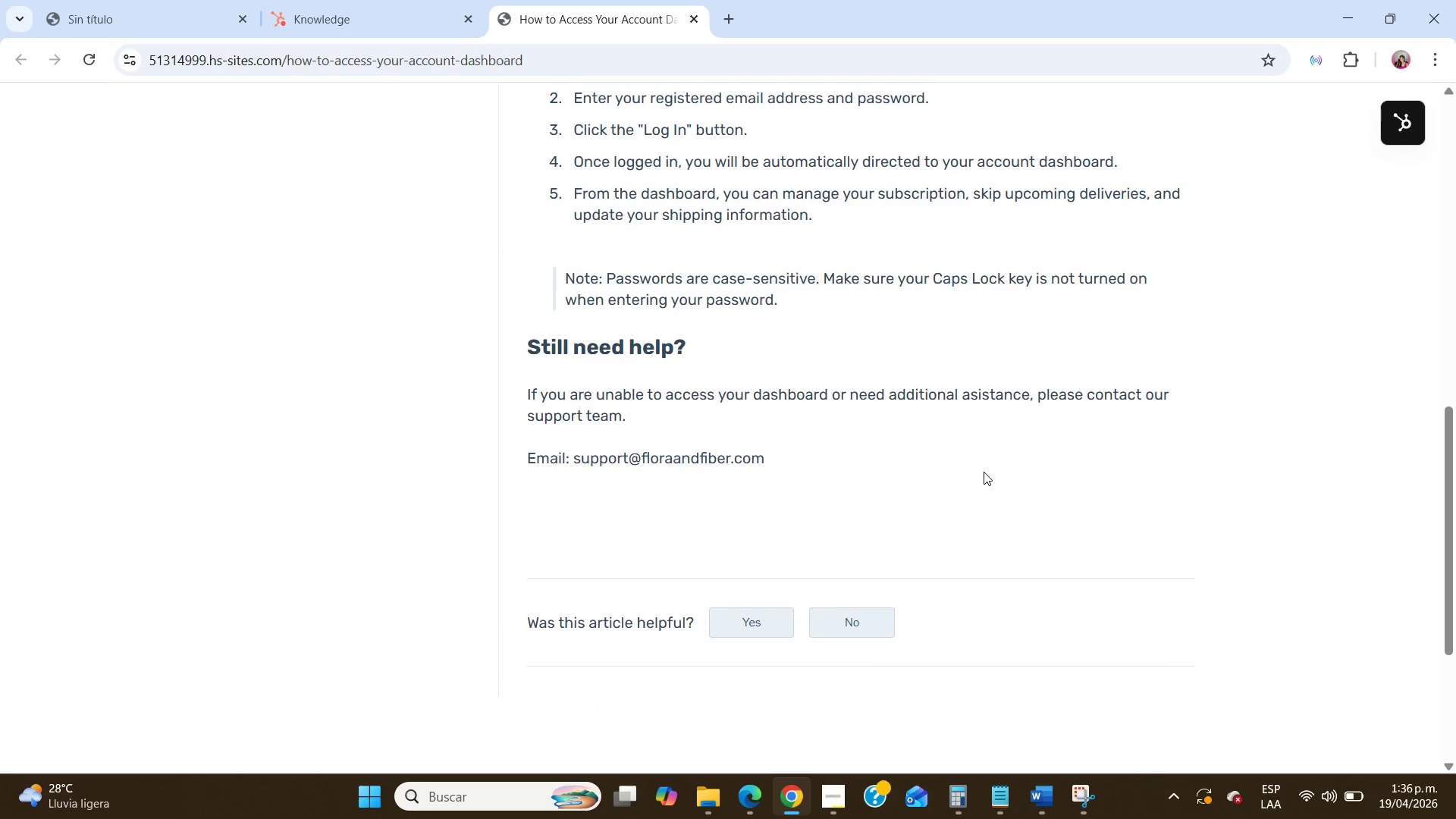 
scroll: coordinate [984, 472], scroll_direction: up, amount: 13.0
 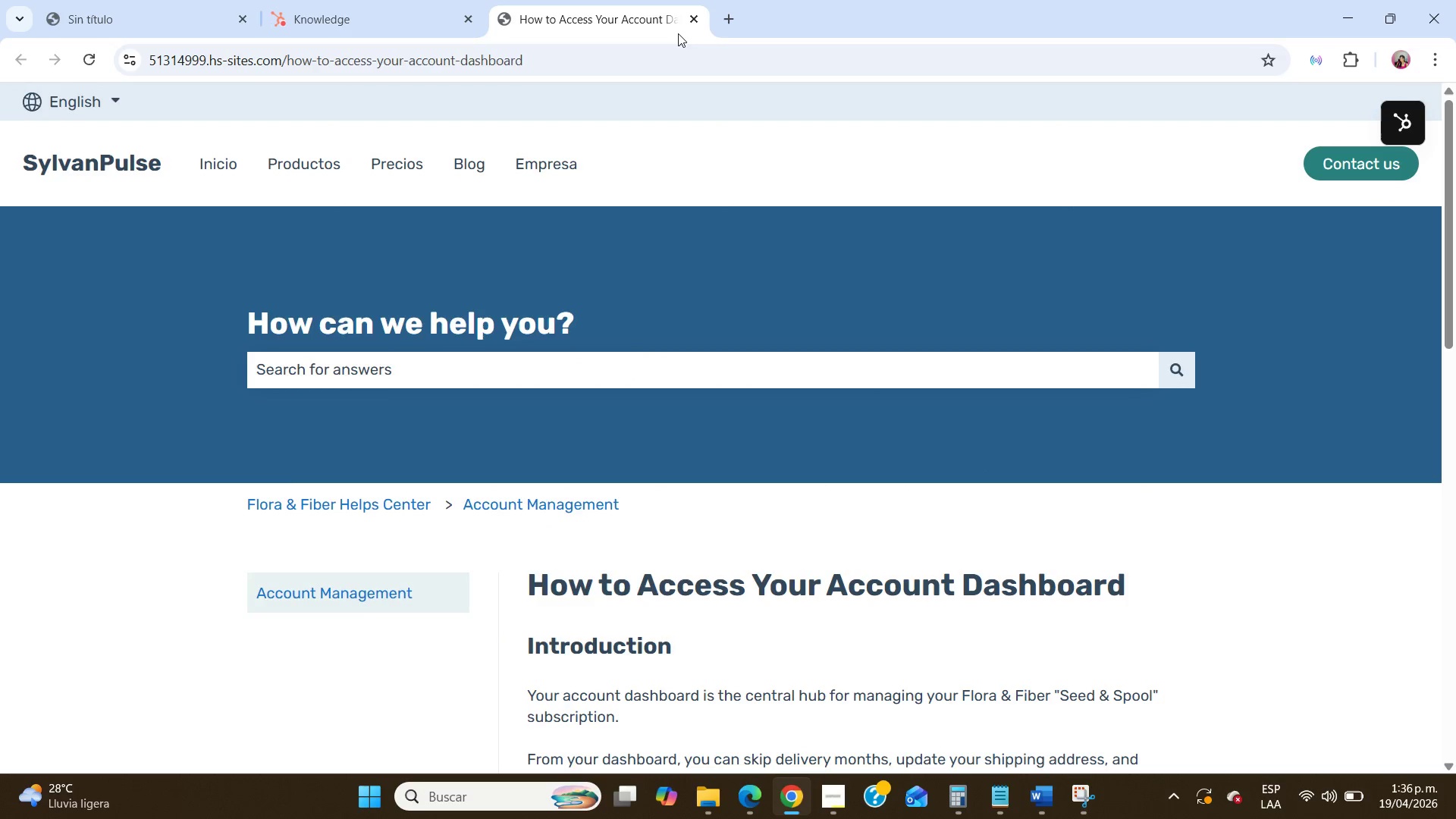 
left_click([691, 20])
 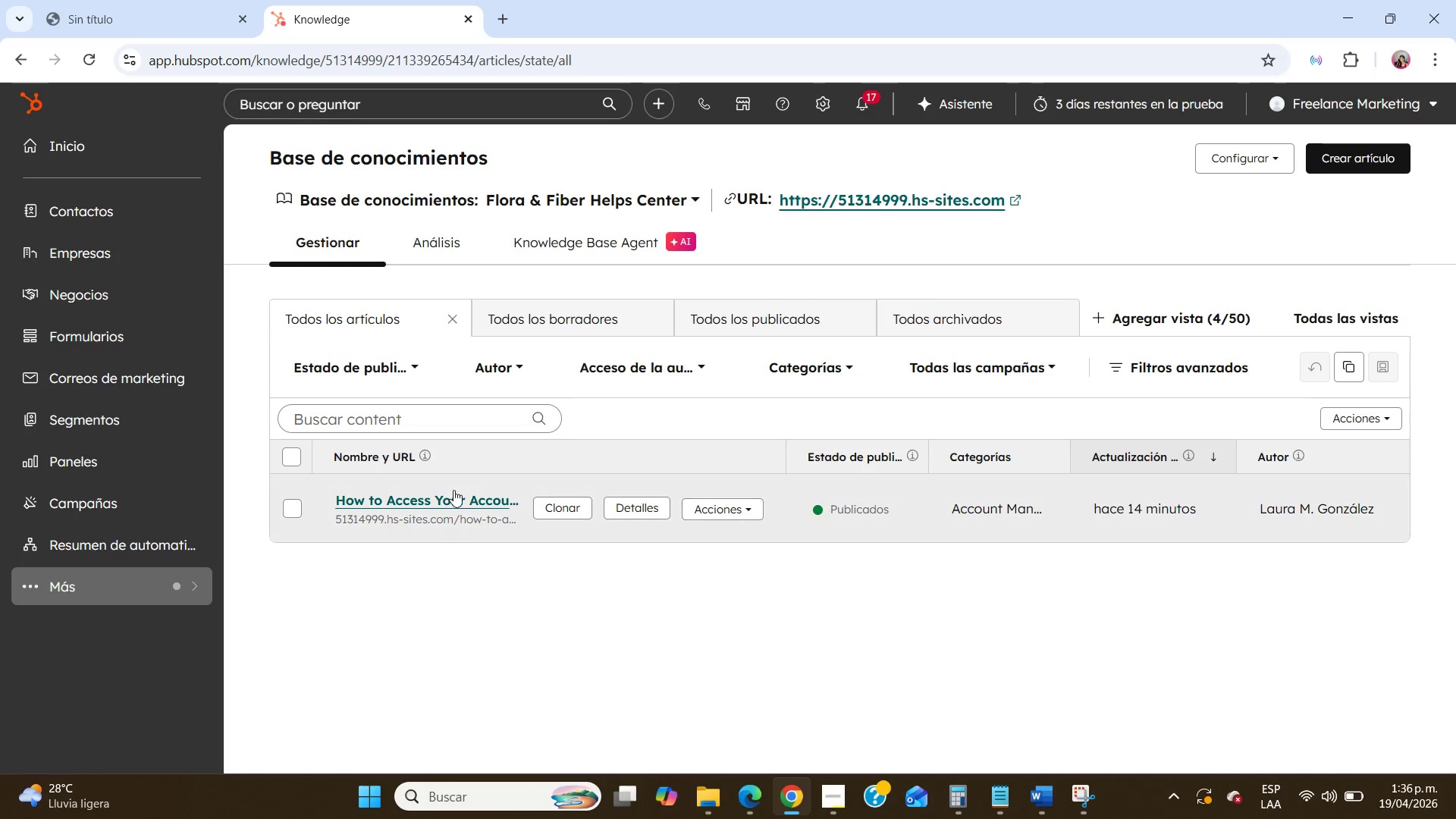 
left_click([704, 500])
 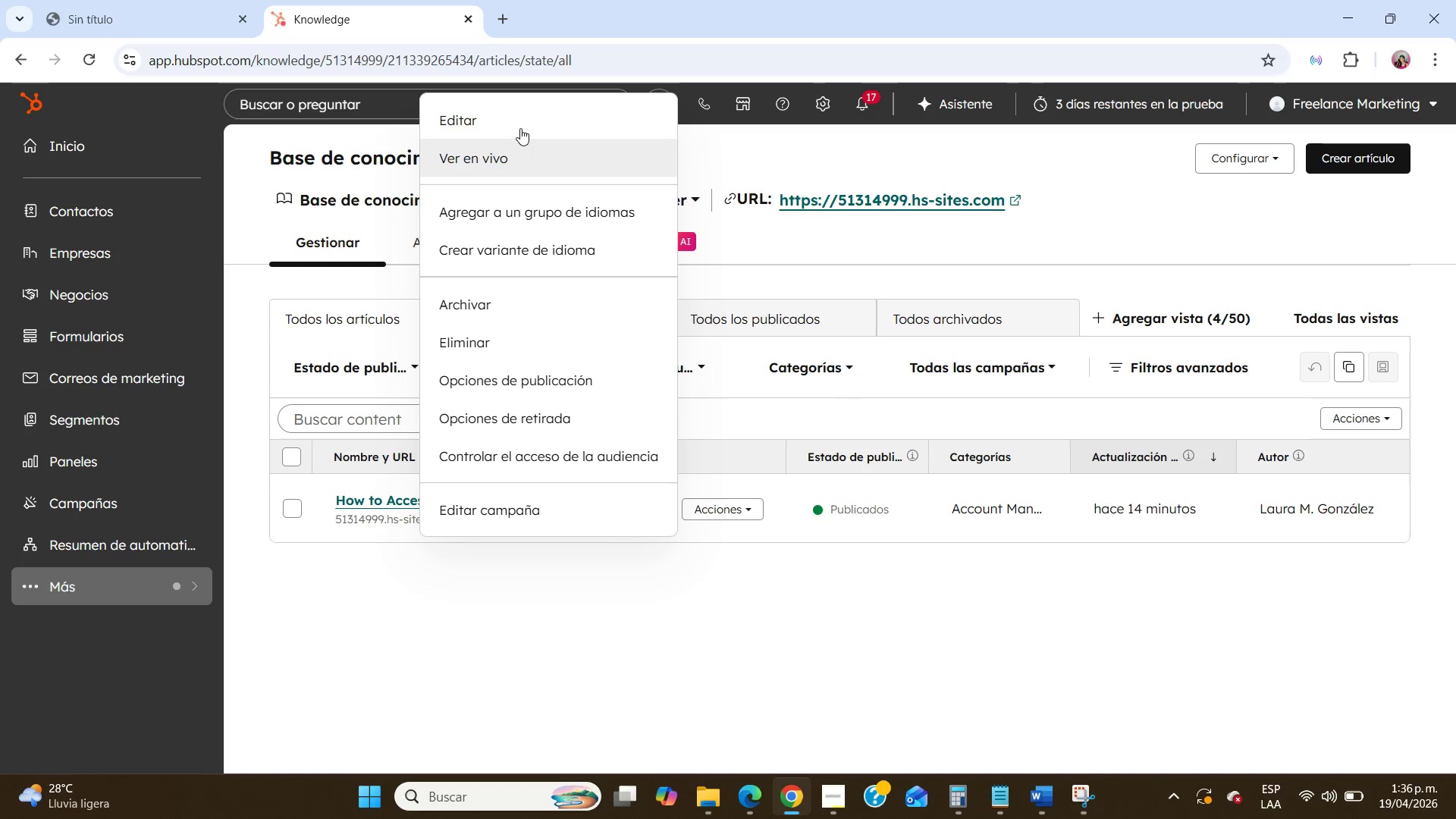 
left_click([518, 125])
 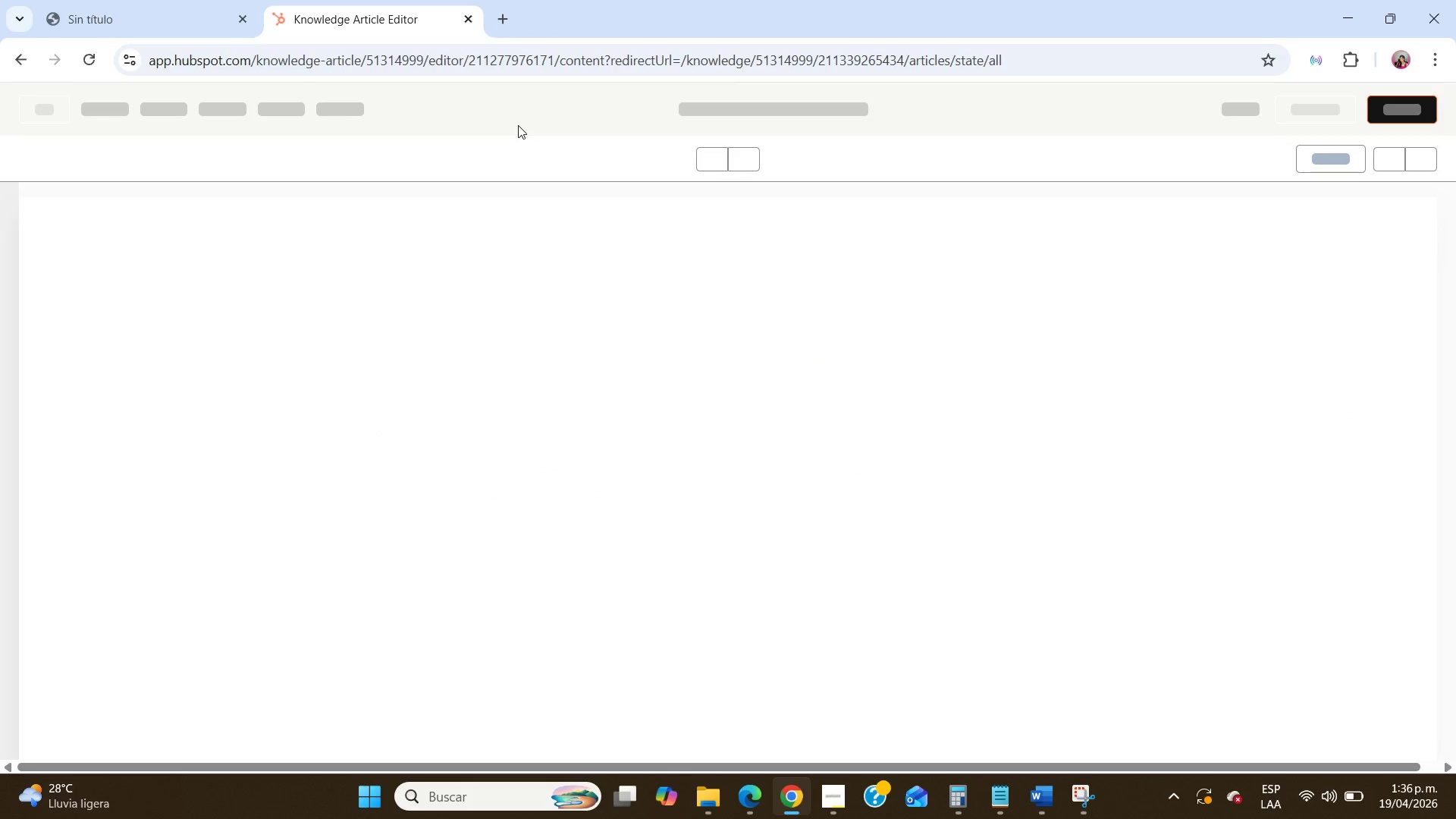 
mouse_move([146, 14])
 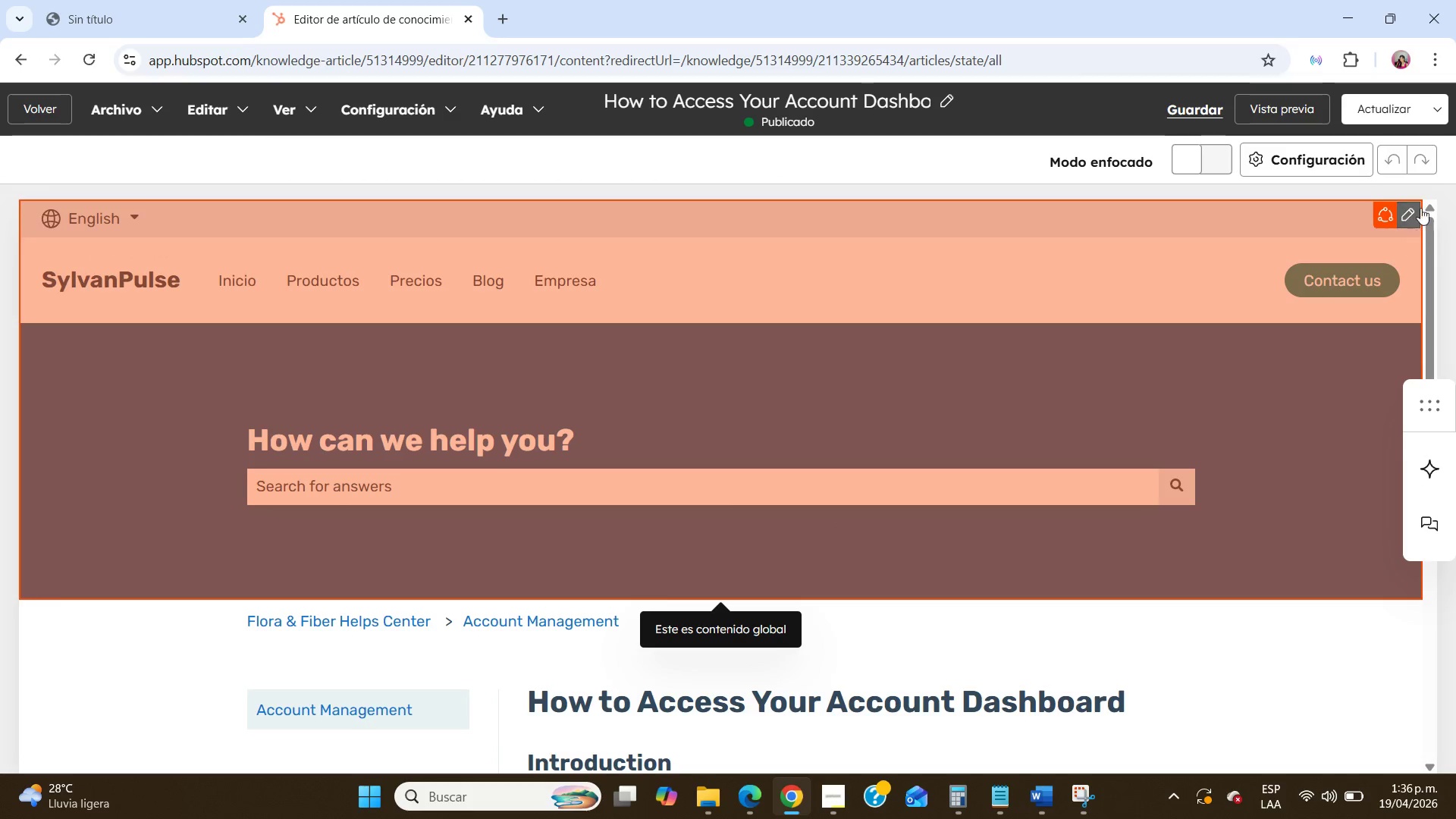 
left_click([1420, 203])
 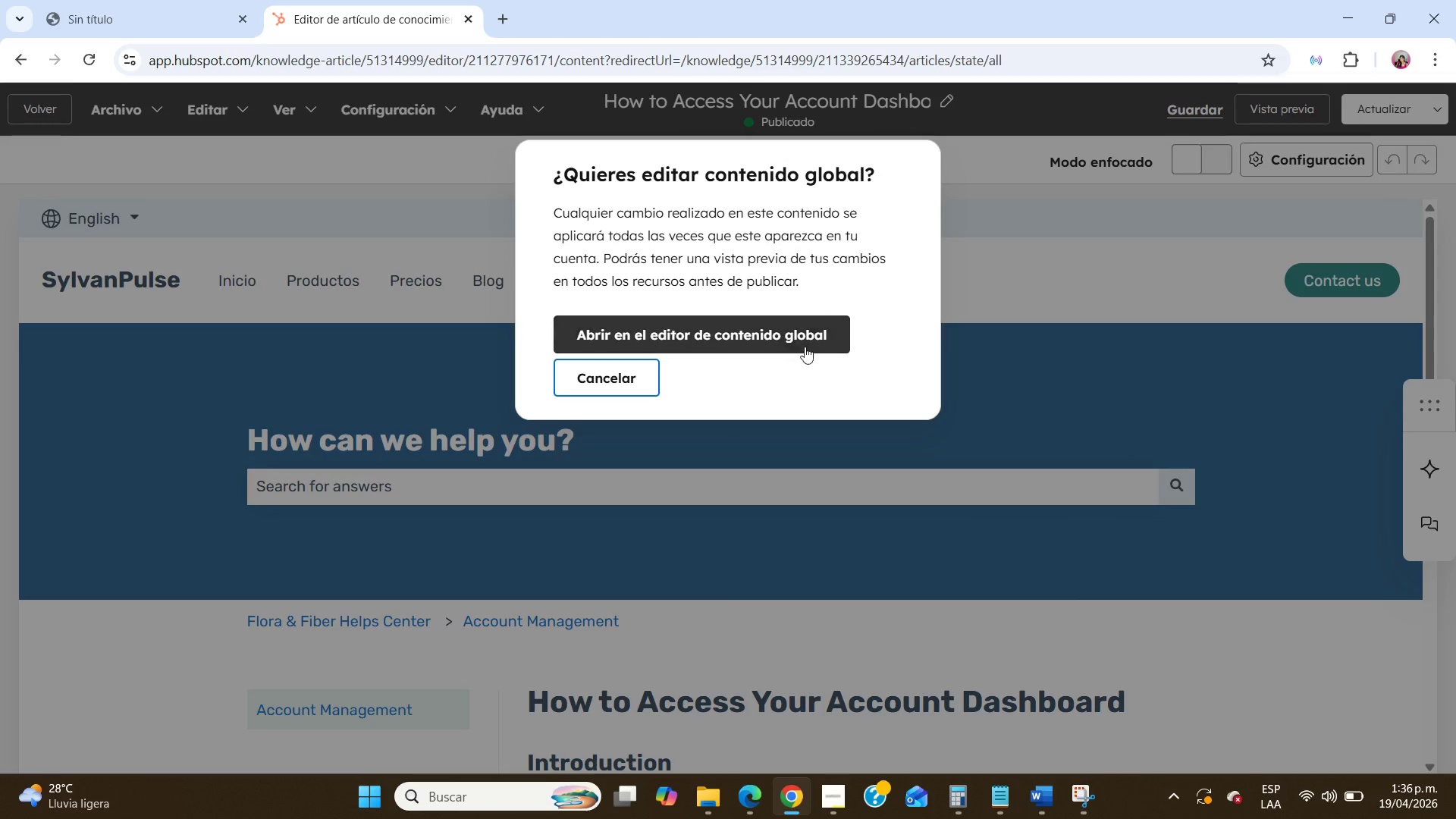 
left_click([786, 328])
 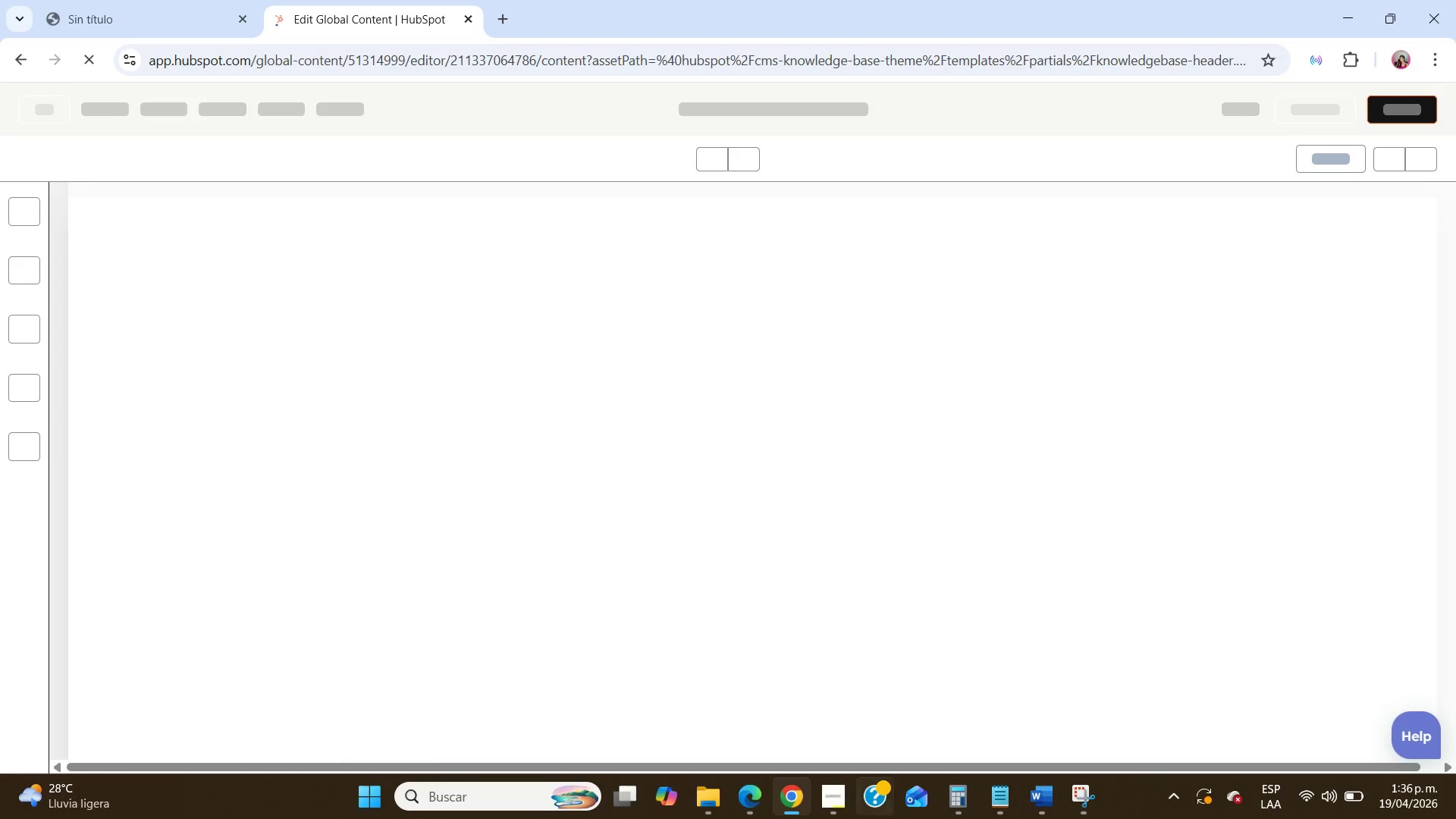 
left_click([817, 794])